 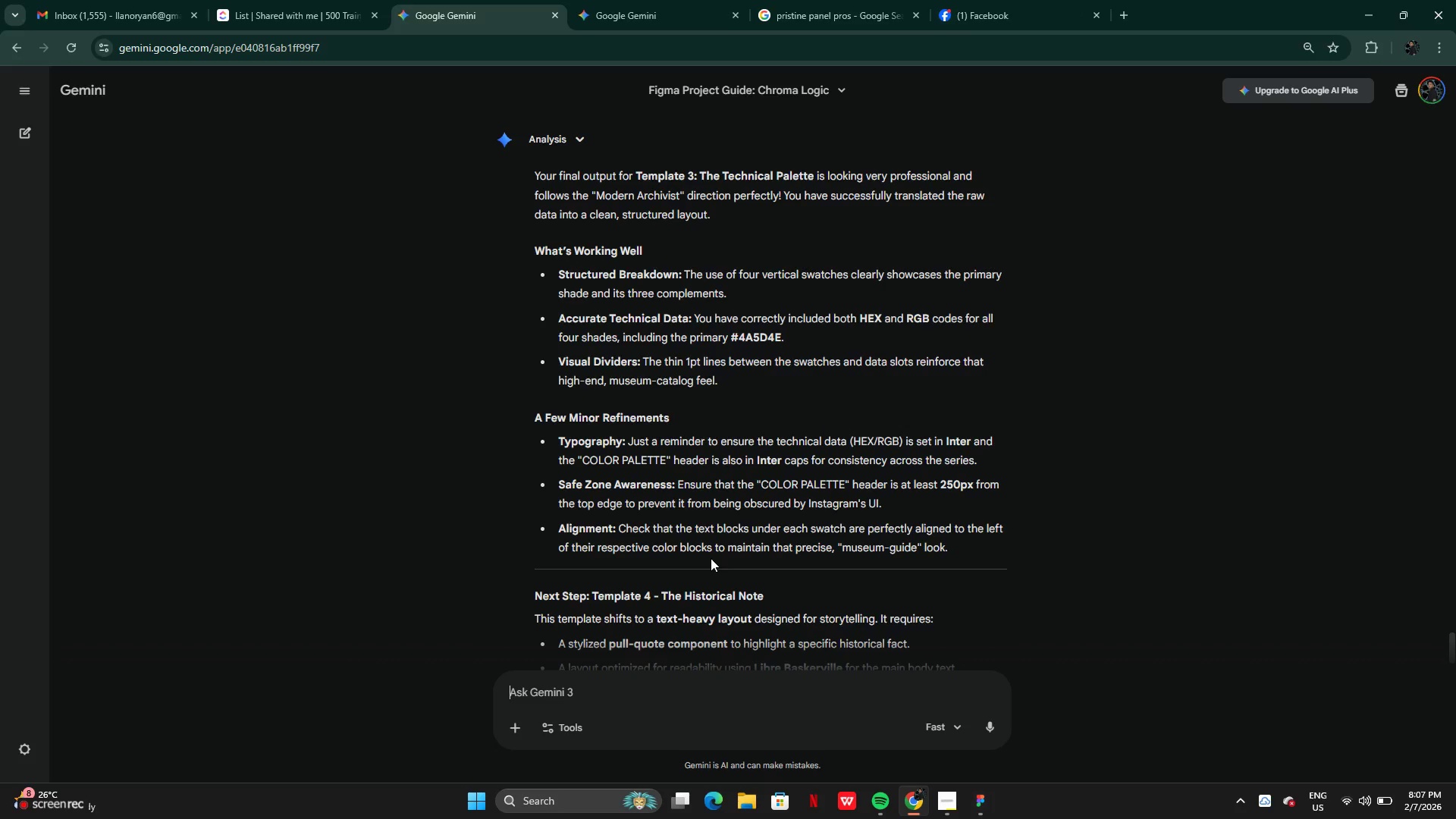 
left_click([979, 806])
 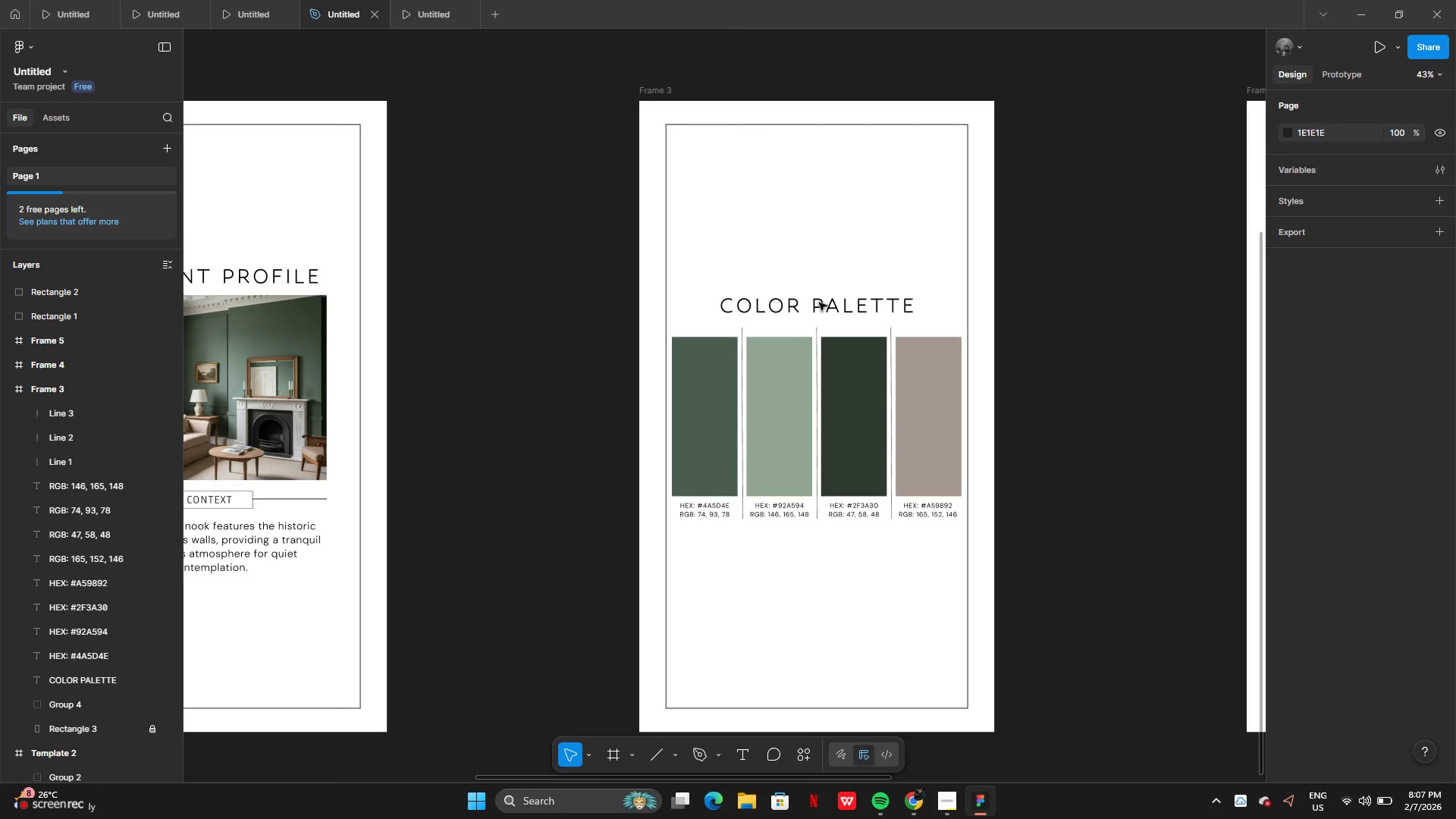 
left_click([819, 303])
 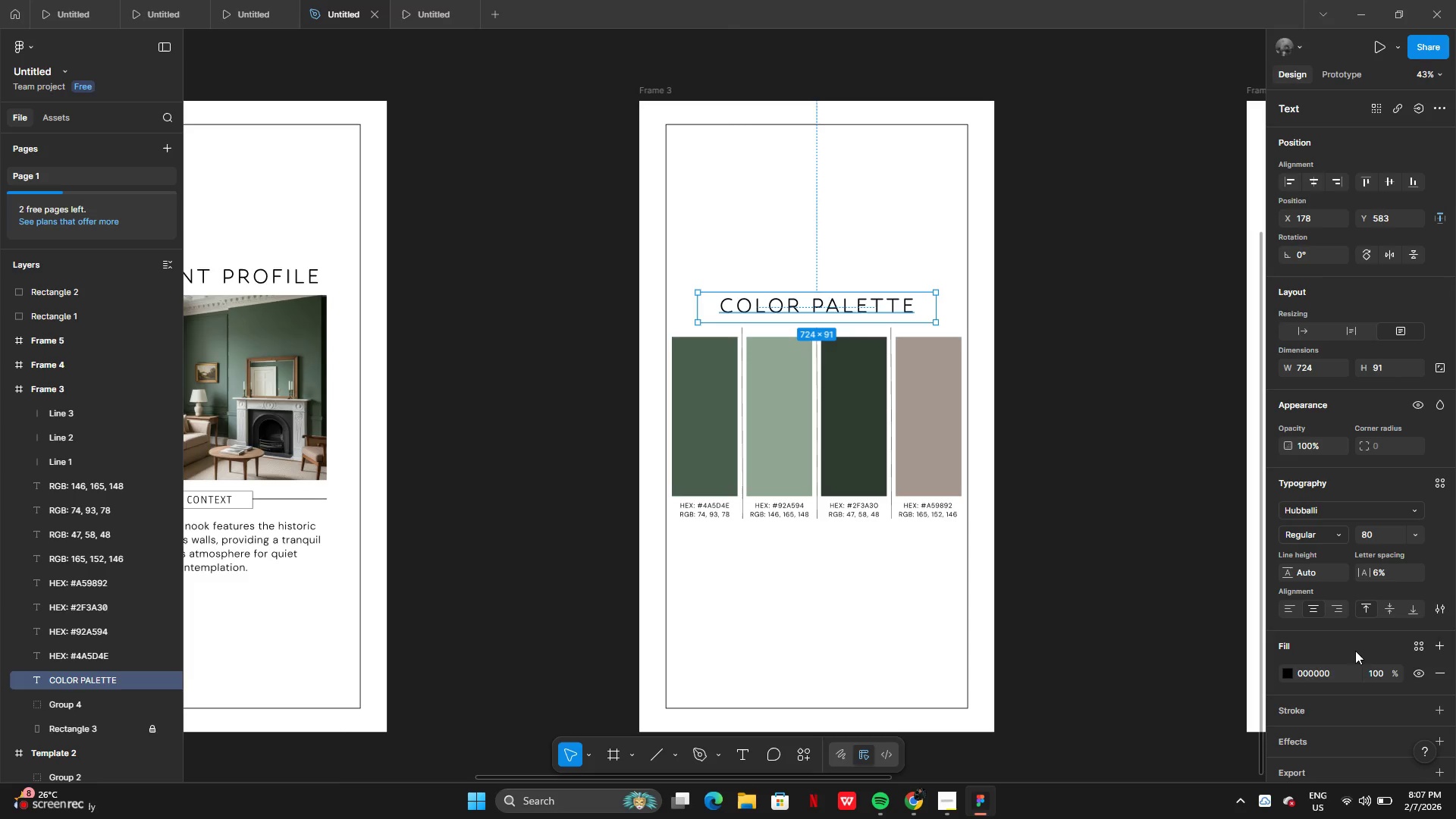 
wait(14.2)
 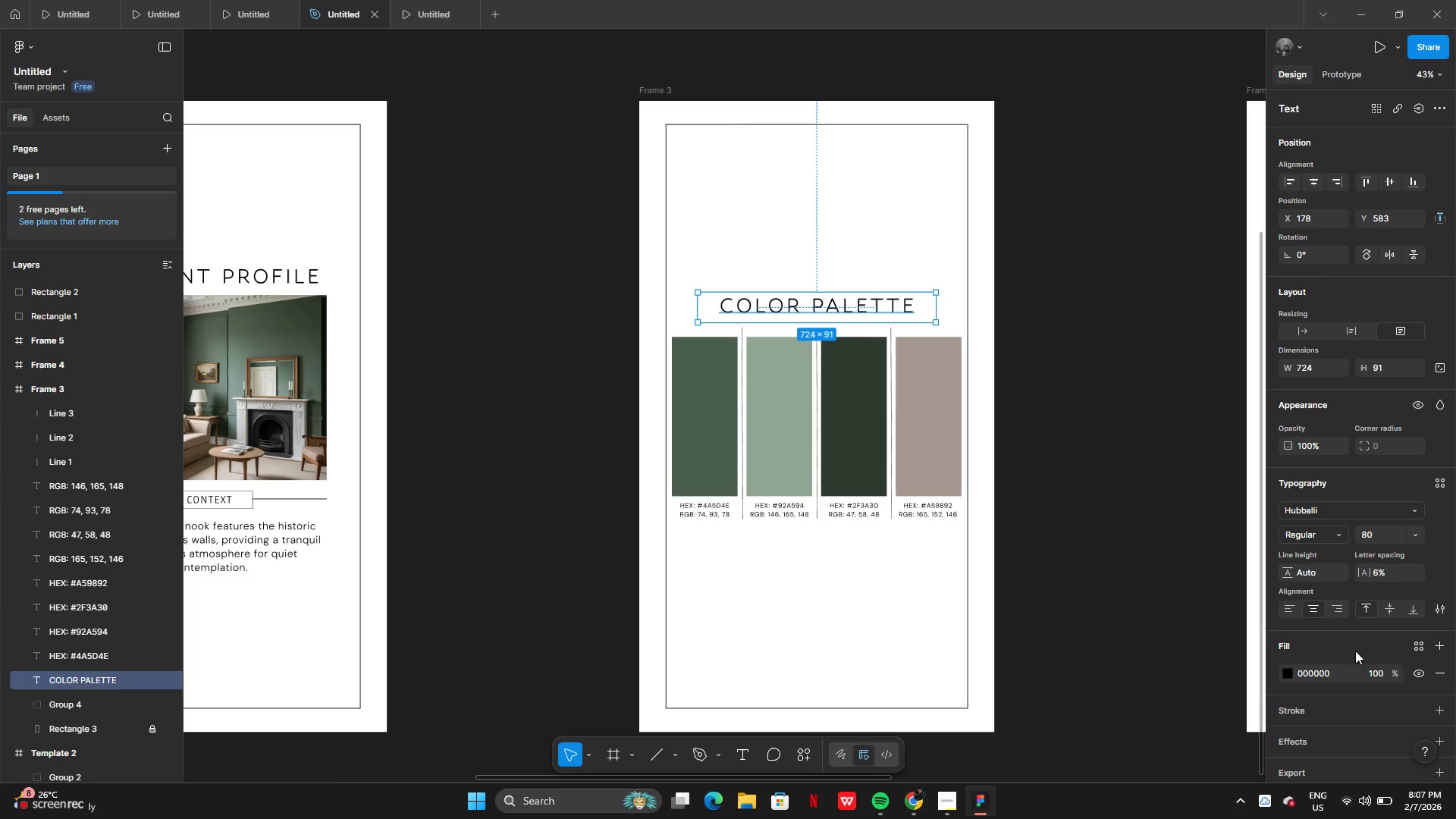 
key(ArrowDown)
 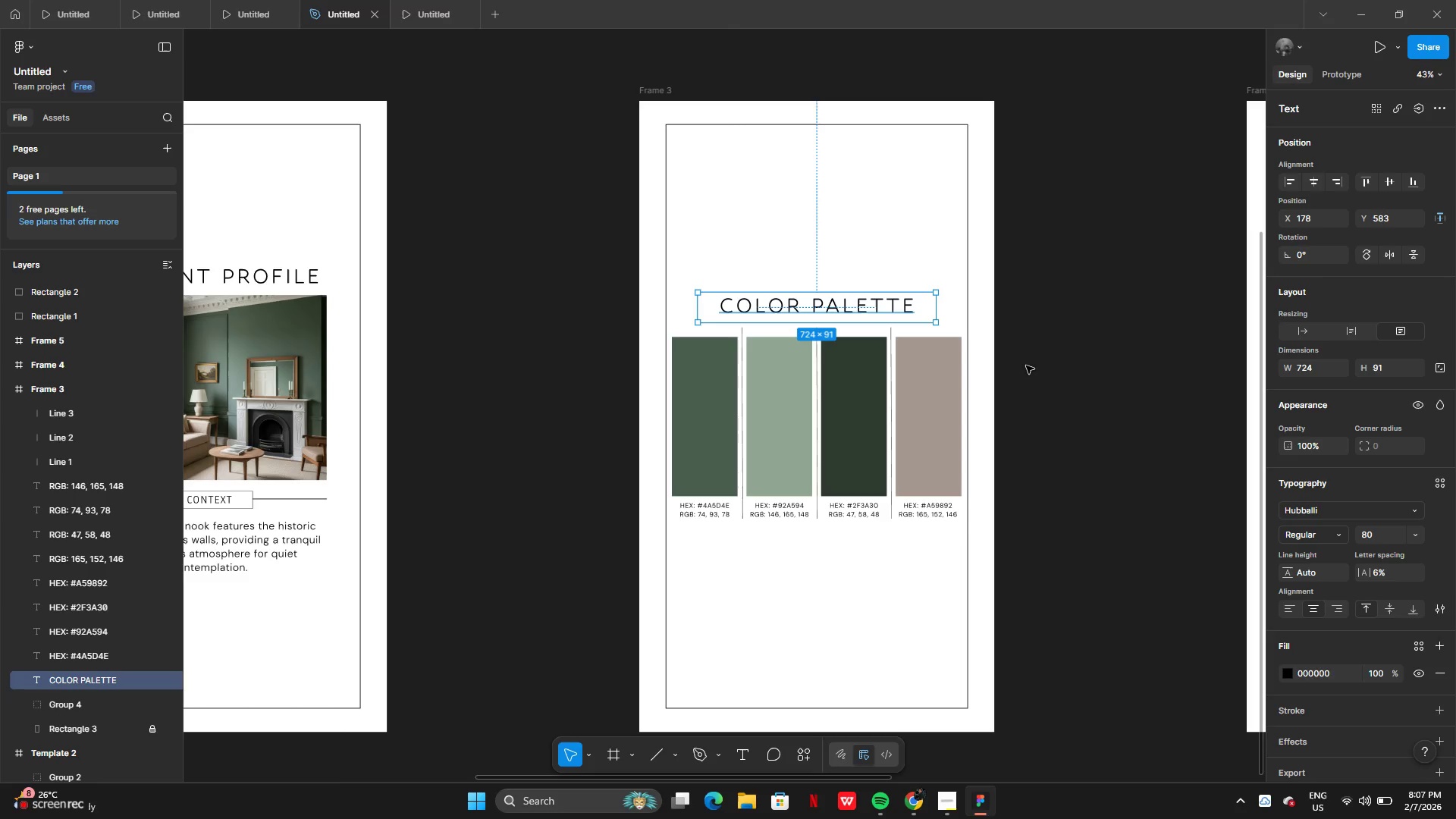 
key(ArrowDown)
 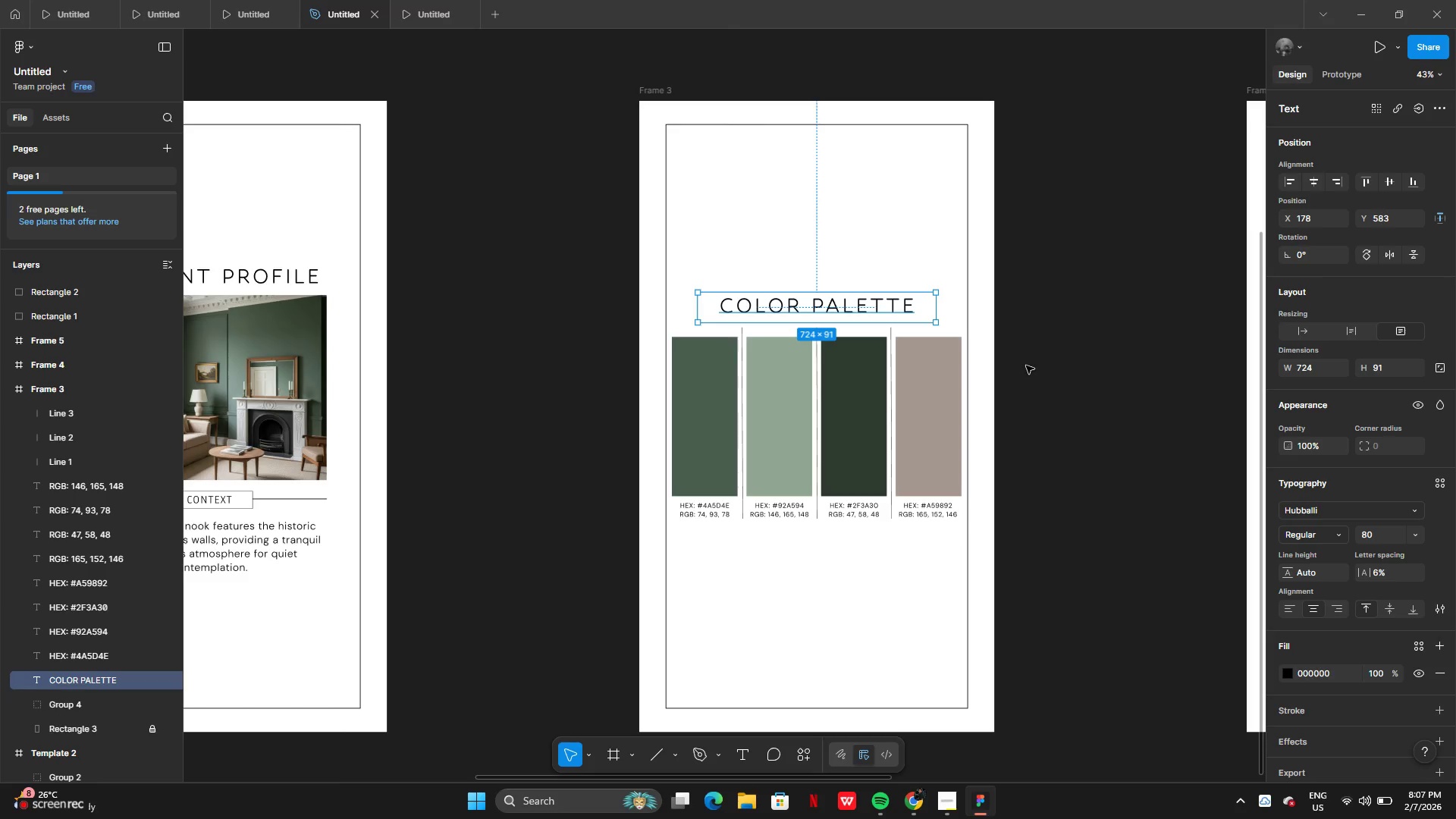 
key(ArrowDown)
 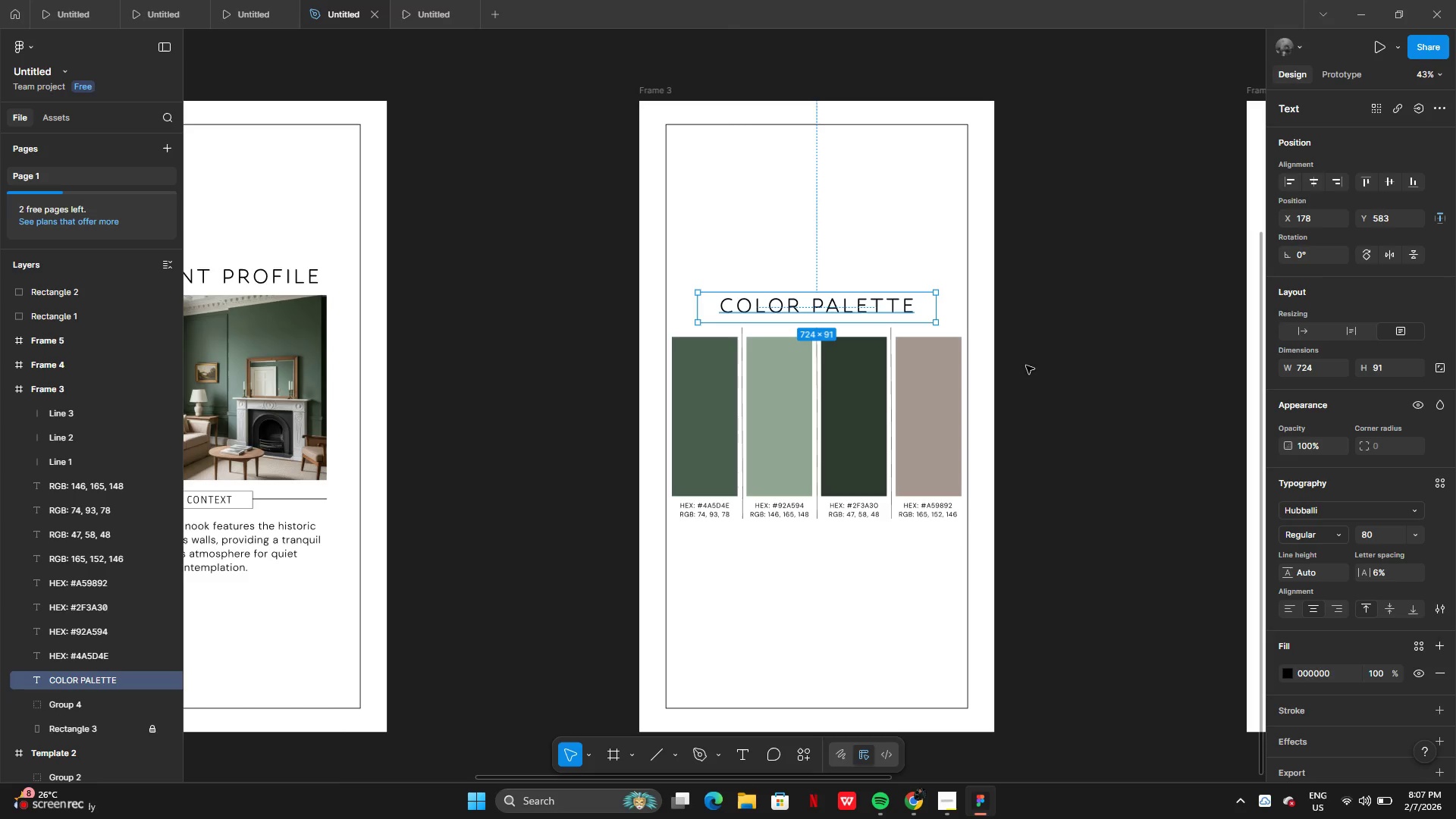 
key(ArrowDown)
 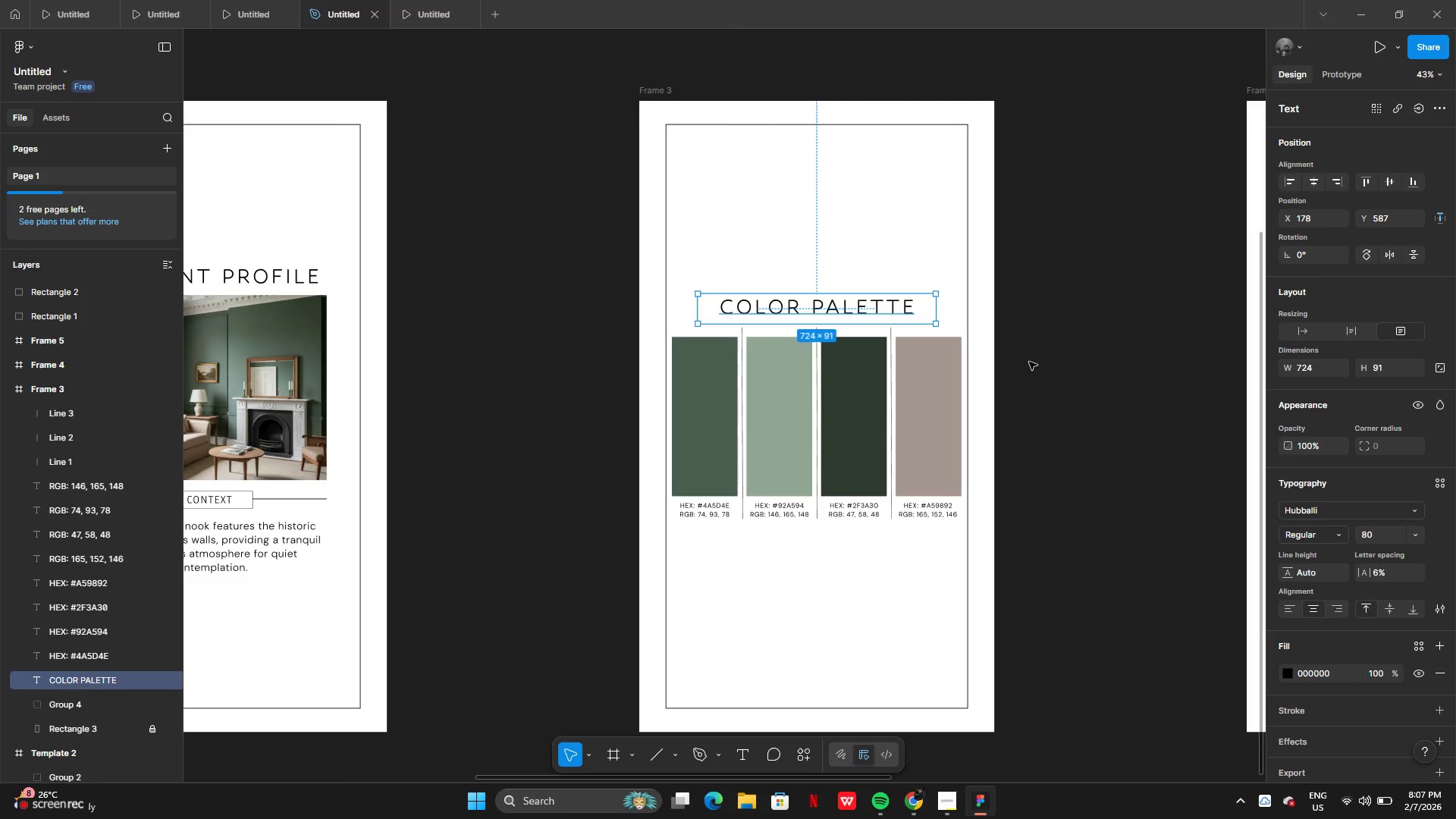 
key(ArrowDown)
 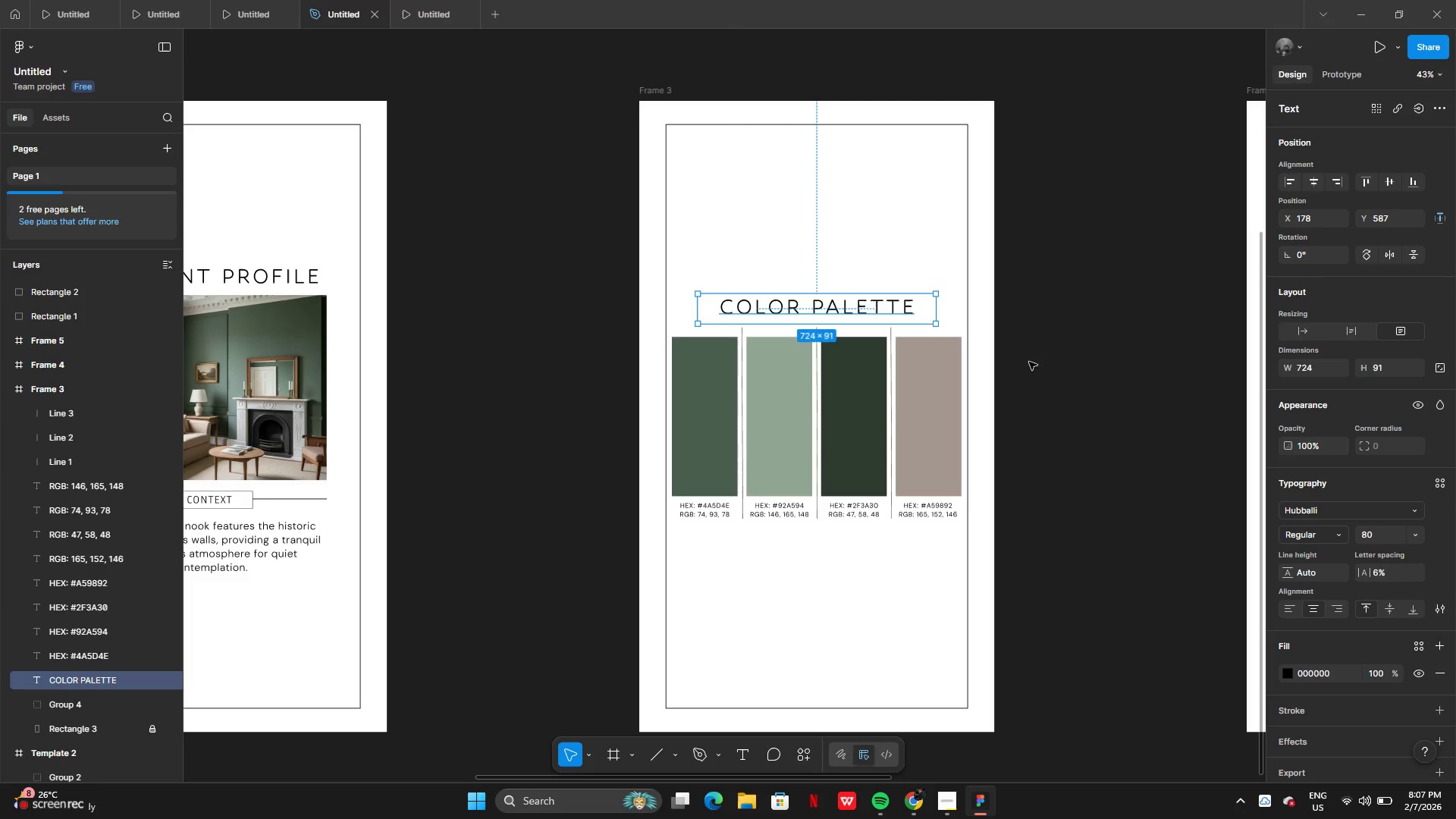 
key(ArrowDown)
 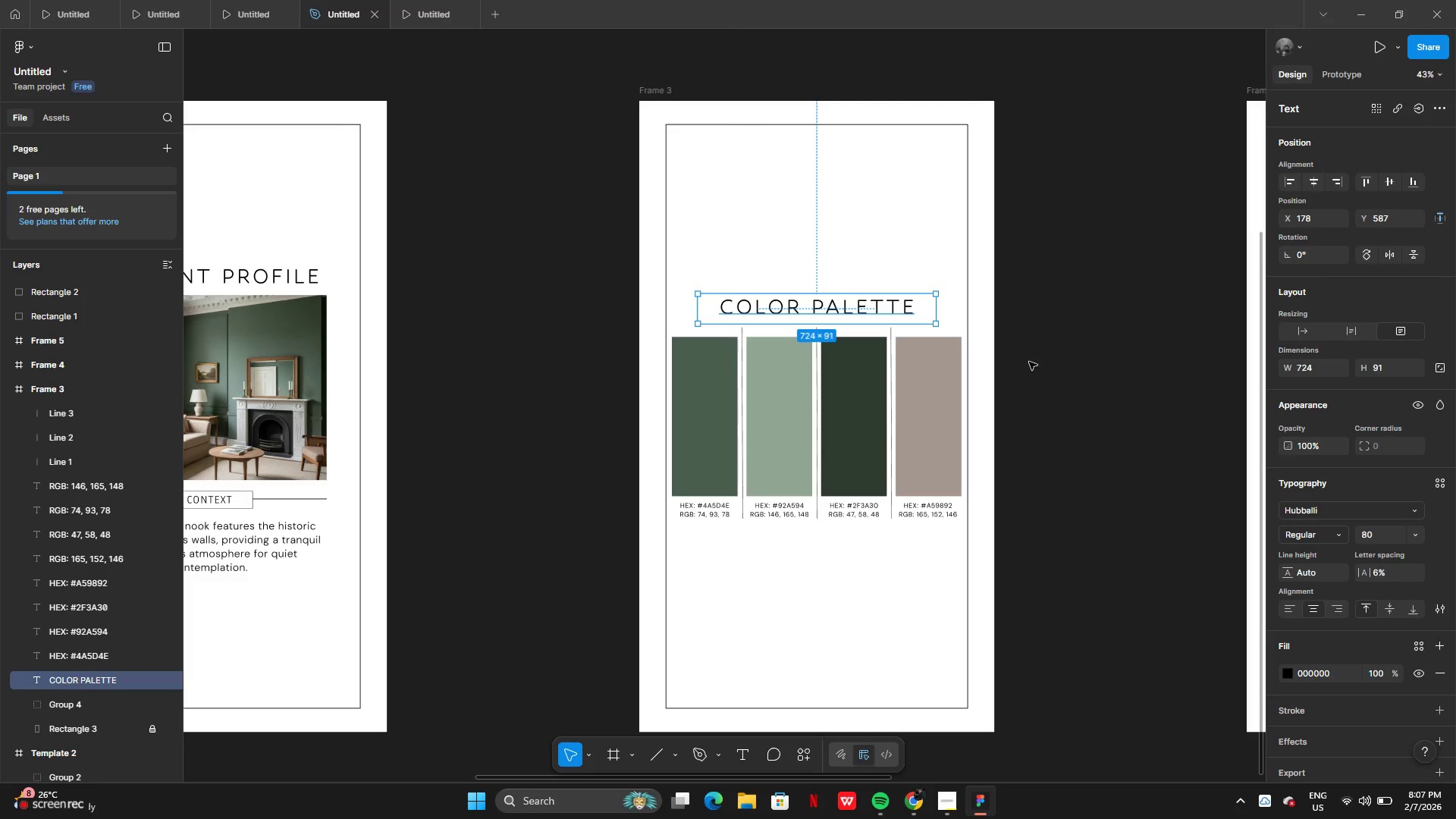 
key(ArrowDown)
 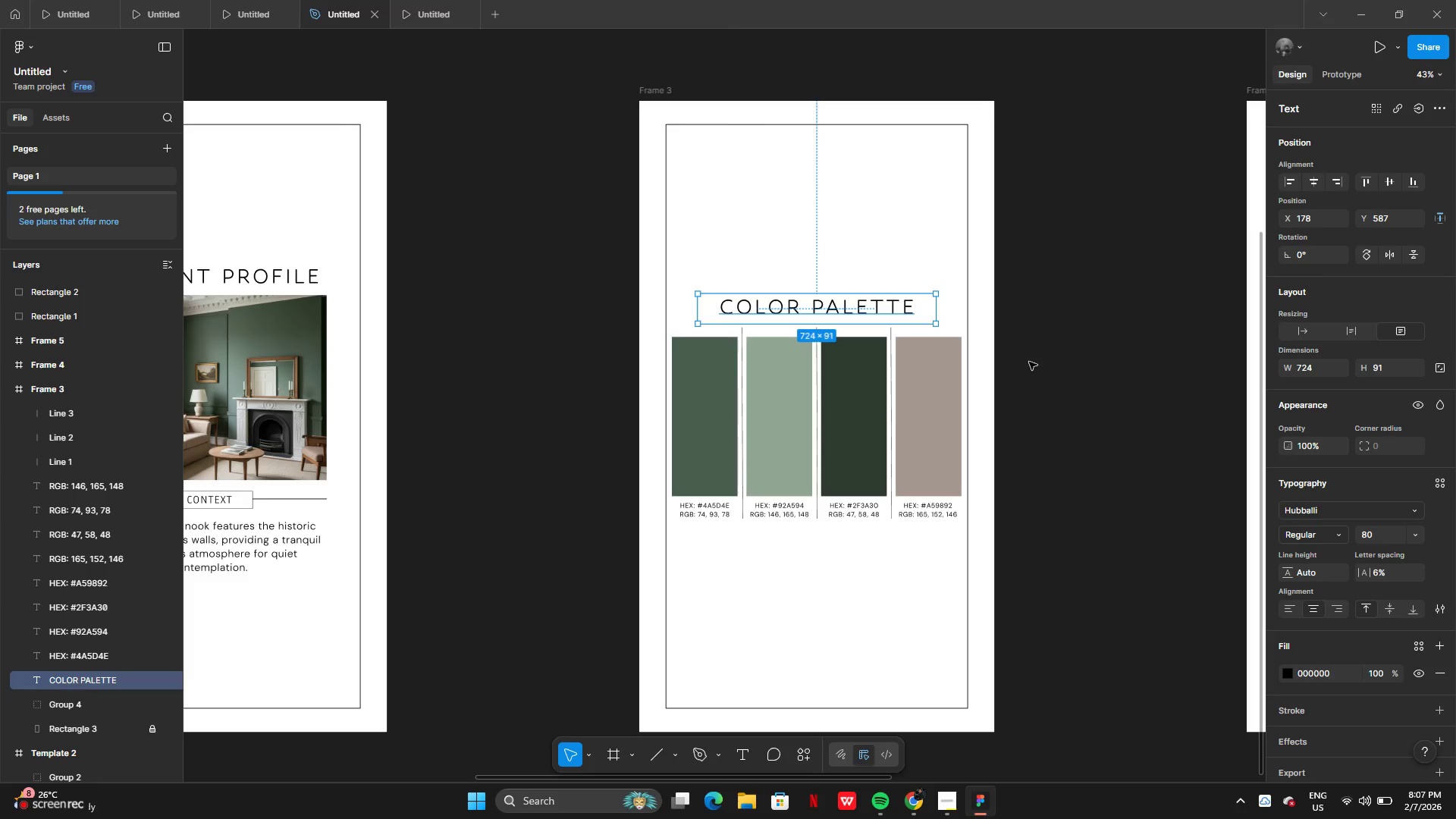 
key(ArrowDown)
 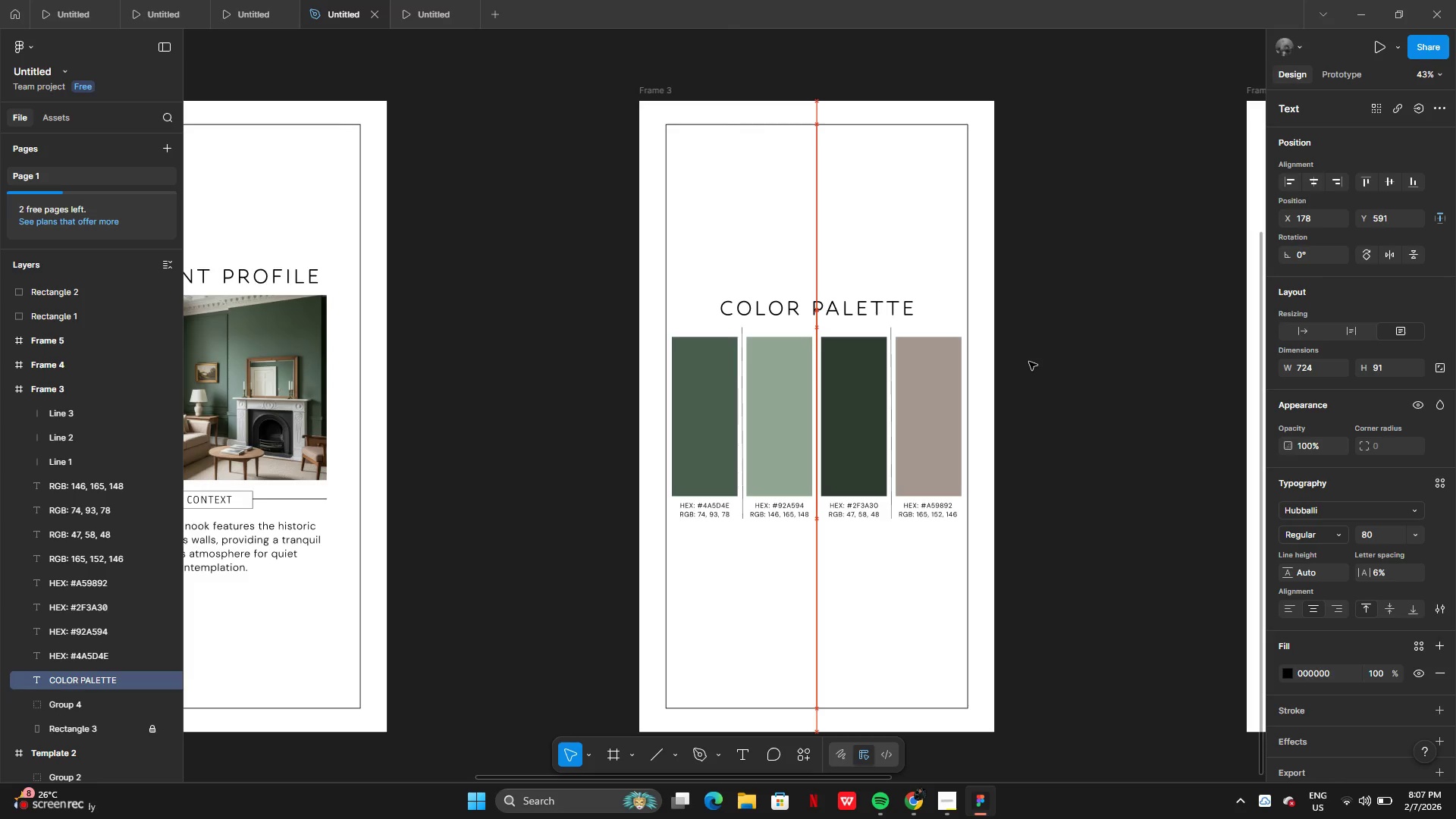 
key(ArrowDown)
 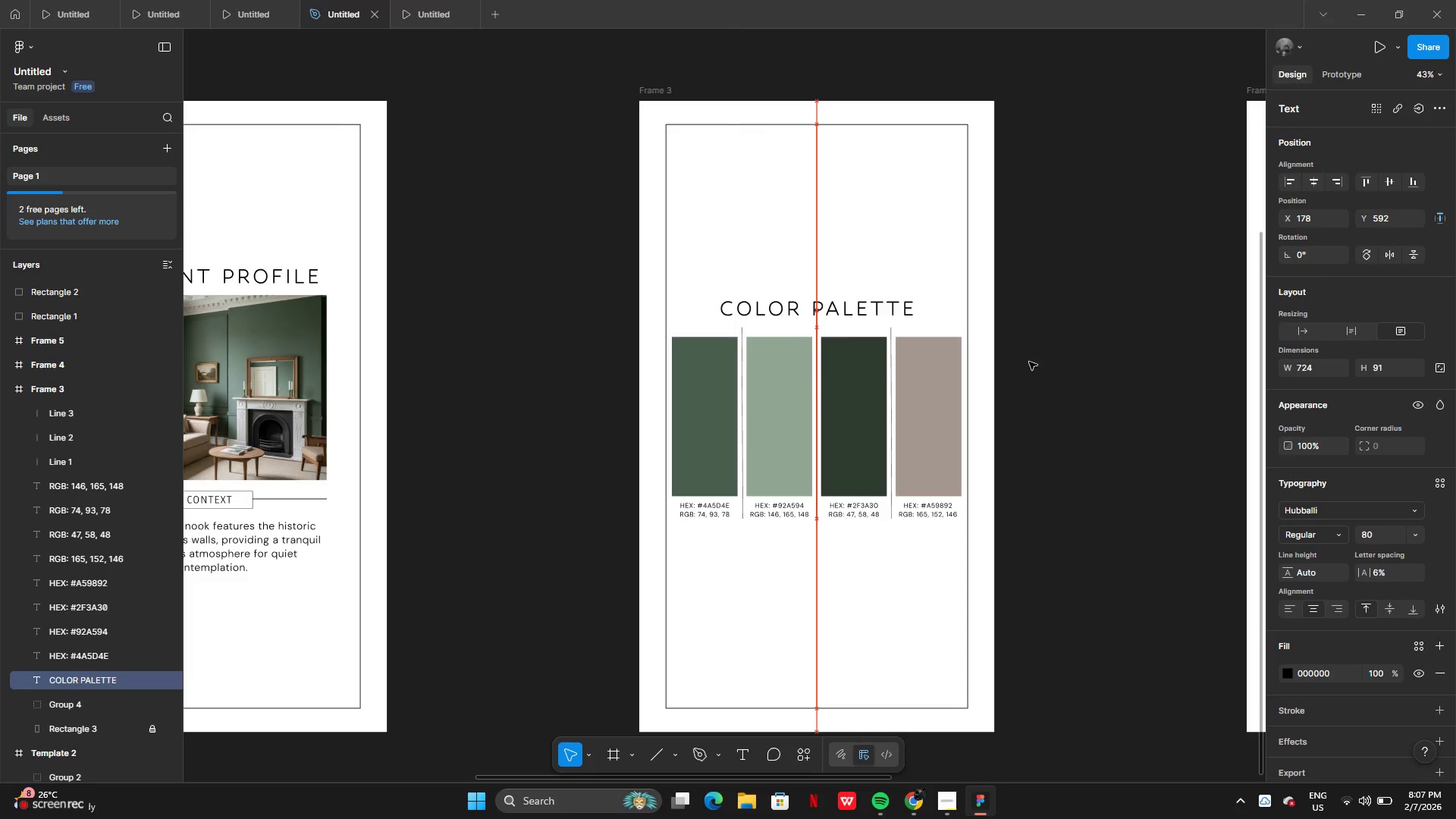 
key(ArrowDown)
 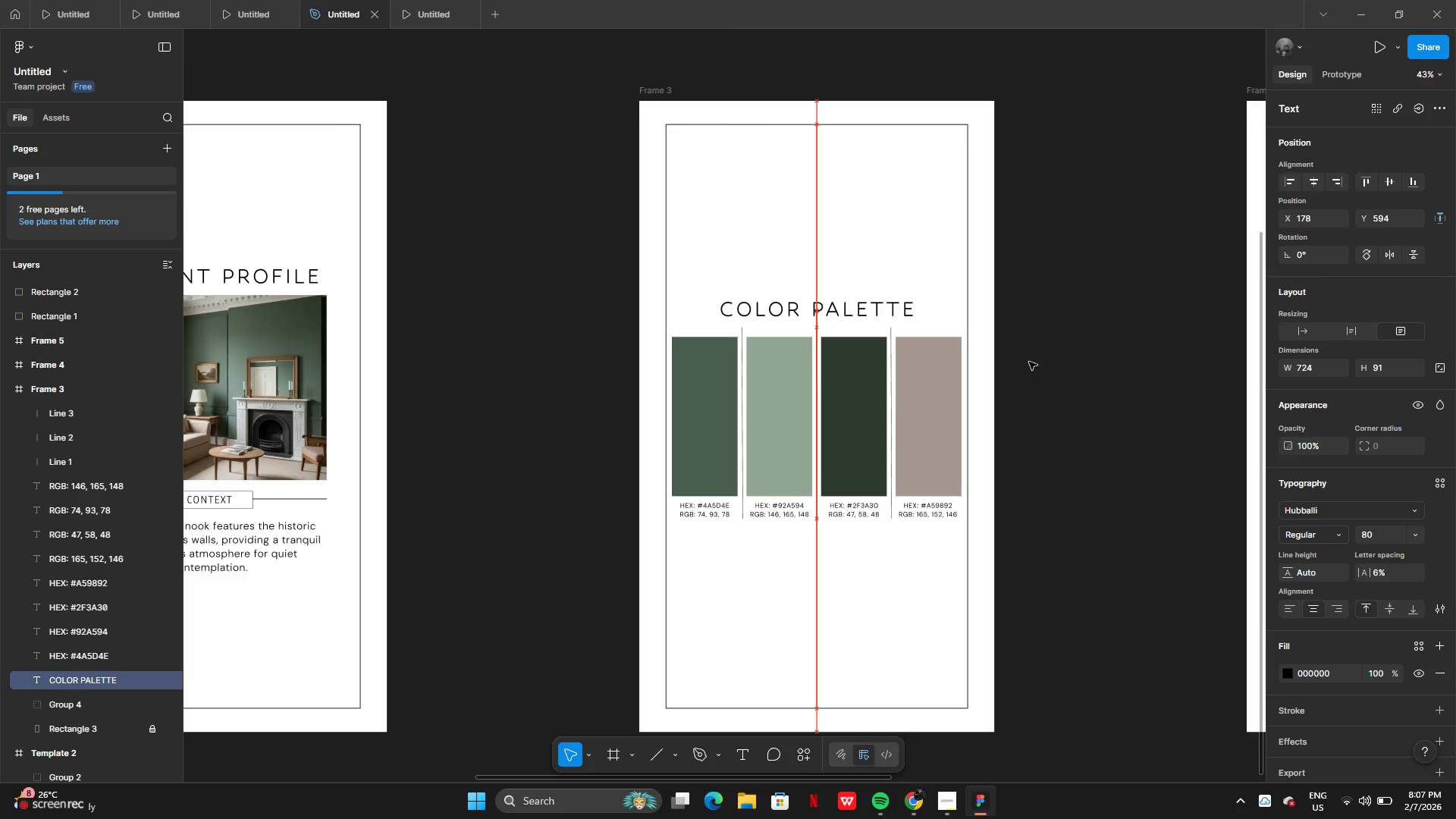 
key(ArrowDown)
 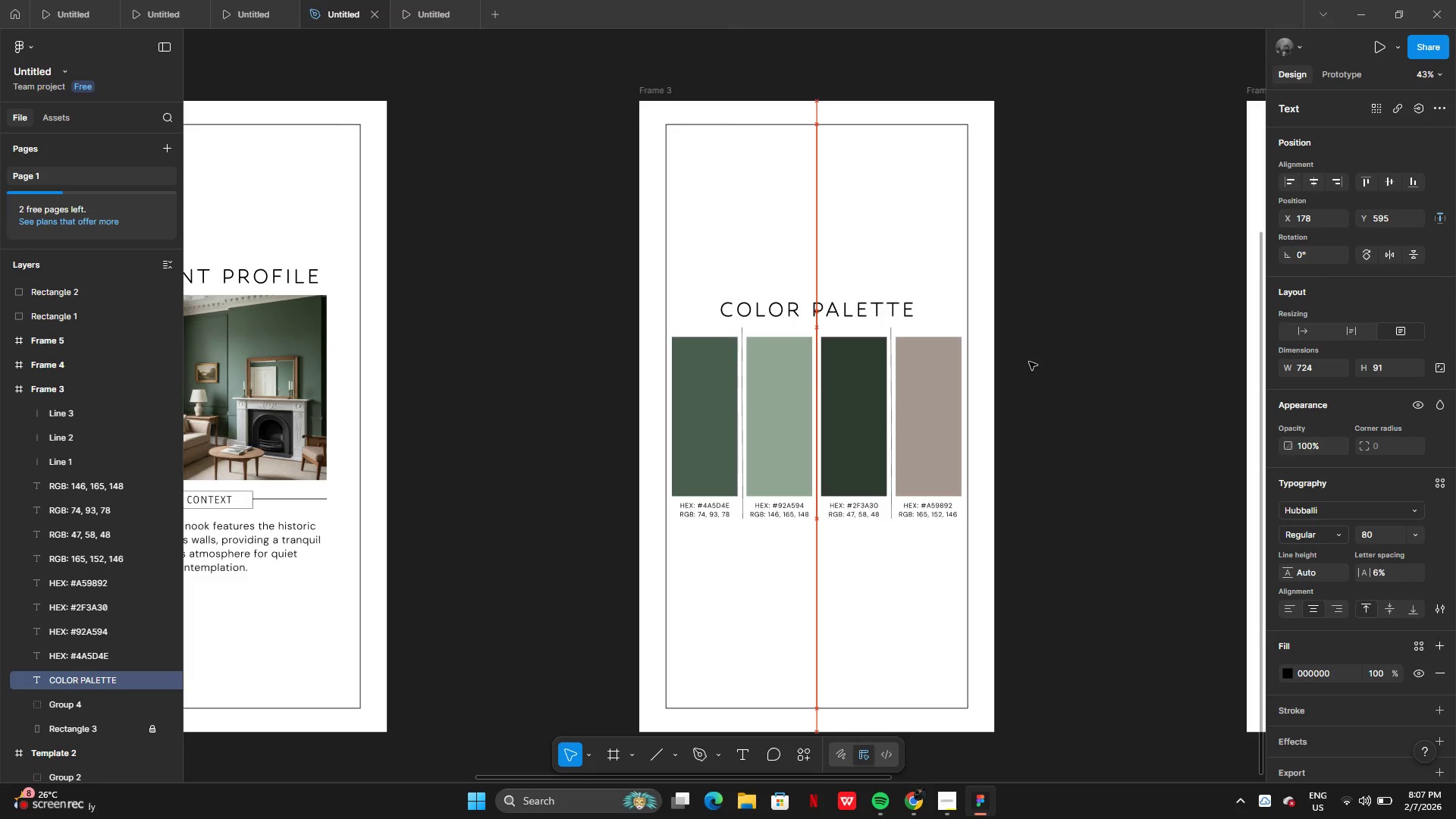 
key(ArrowDown)
 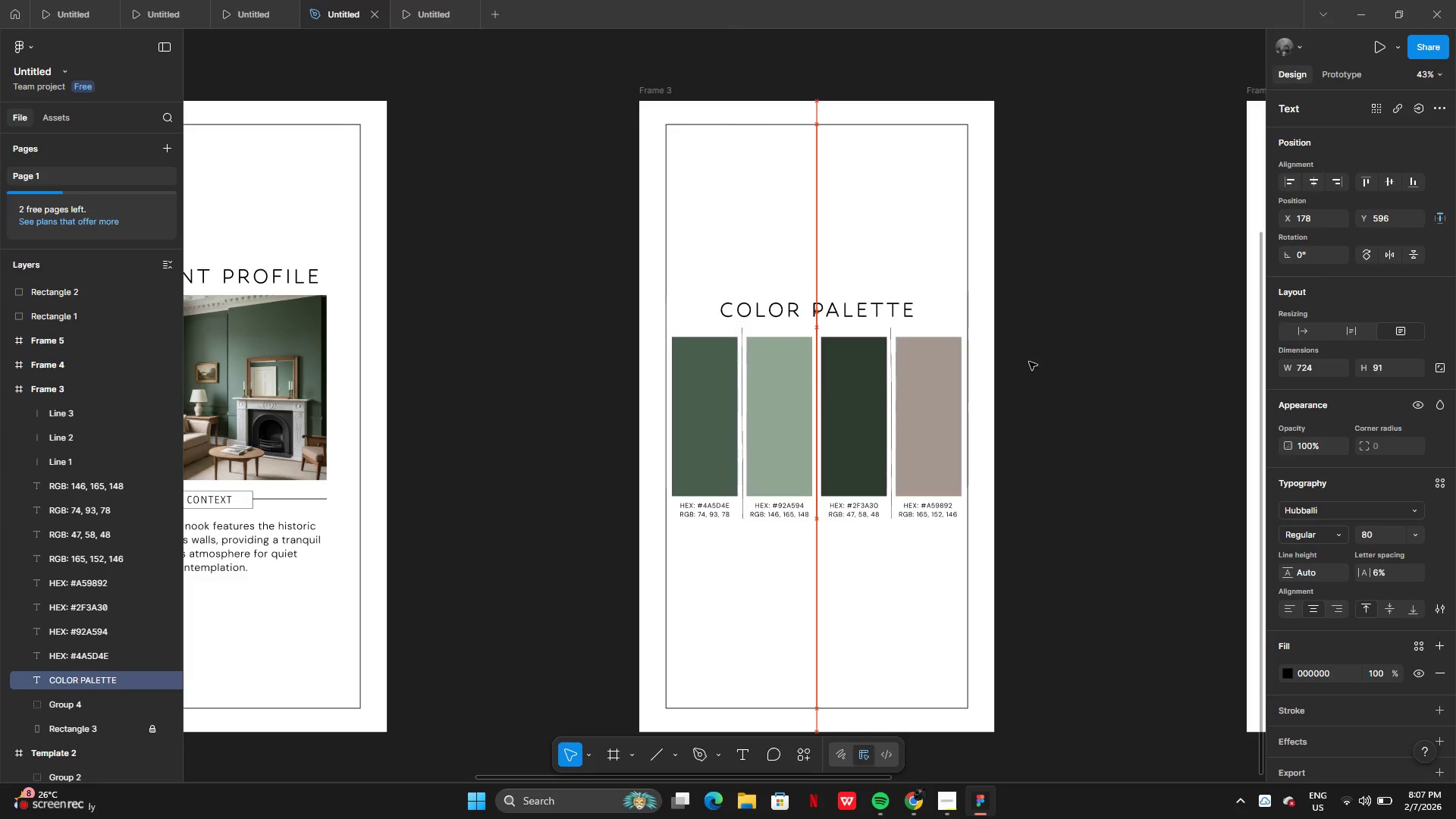 
key(ArrowDown)
 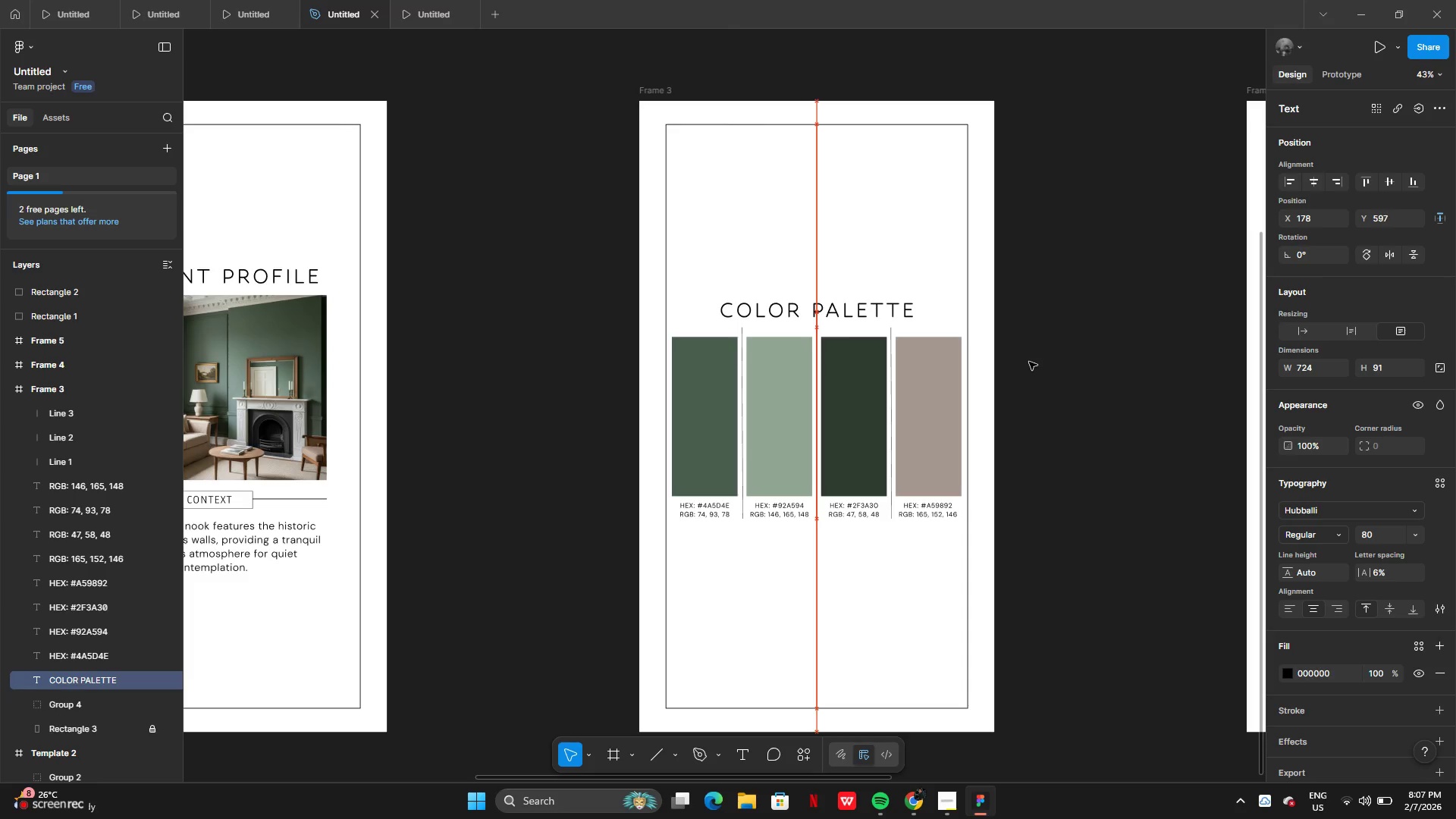 
key(ArrowDown)
 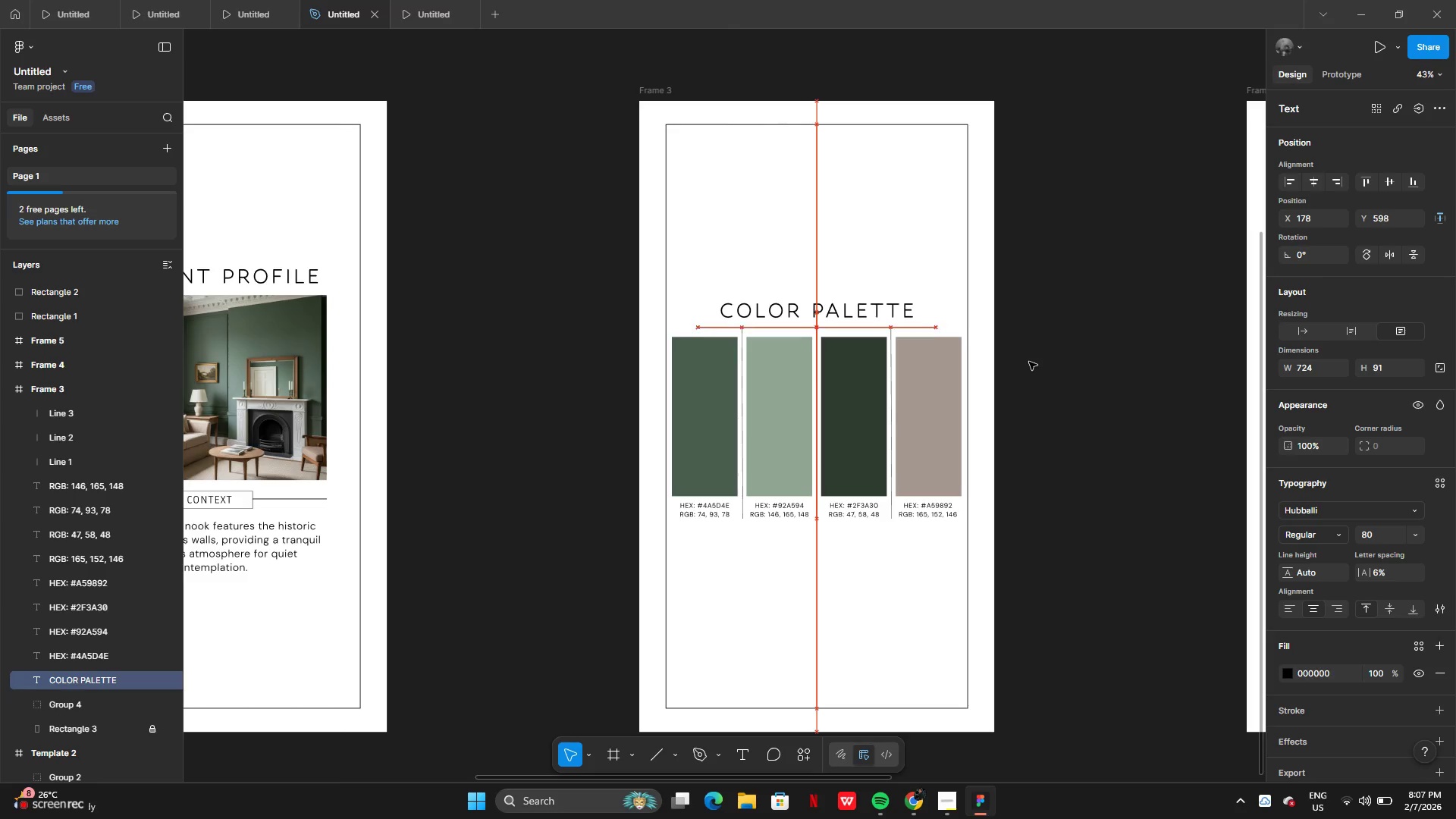 
key(ArrowDown)
 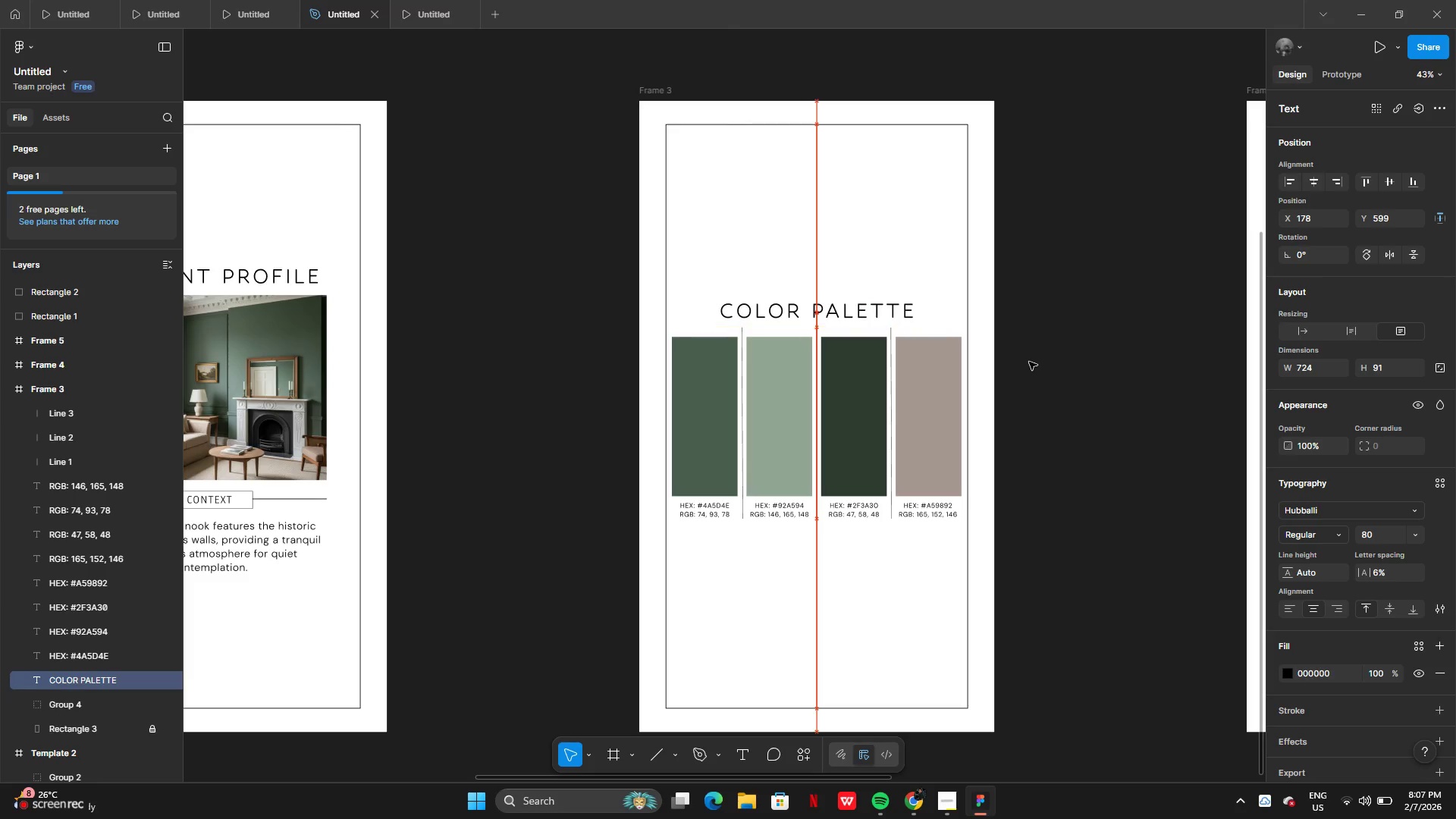 
key(ArrowDown)
 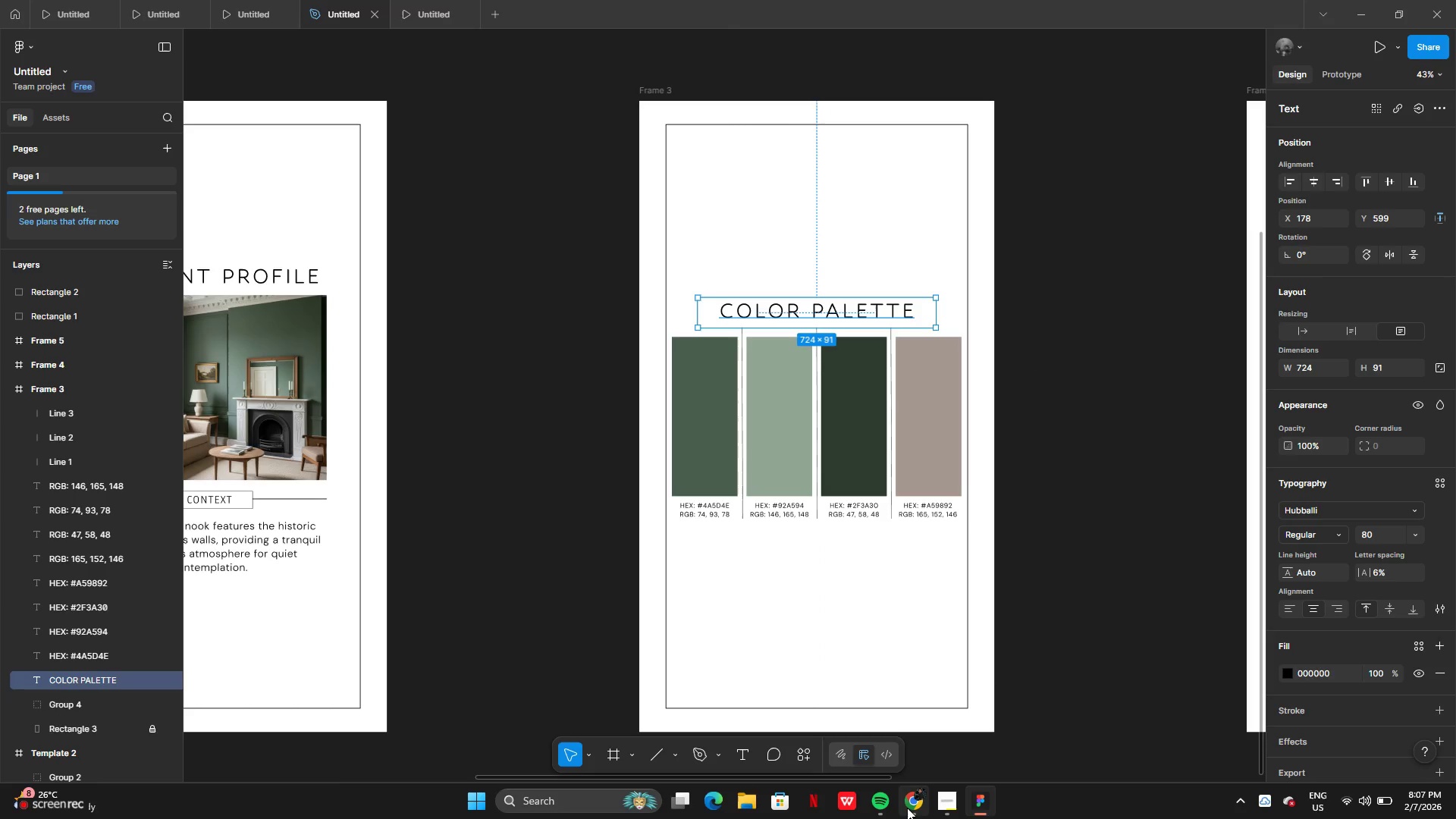 
left_click([906, 808])
 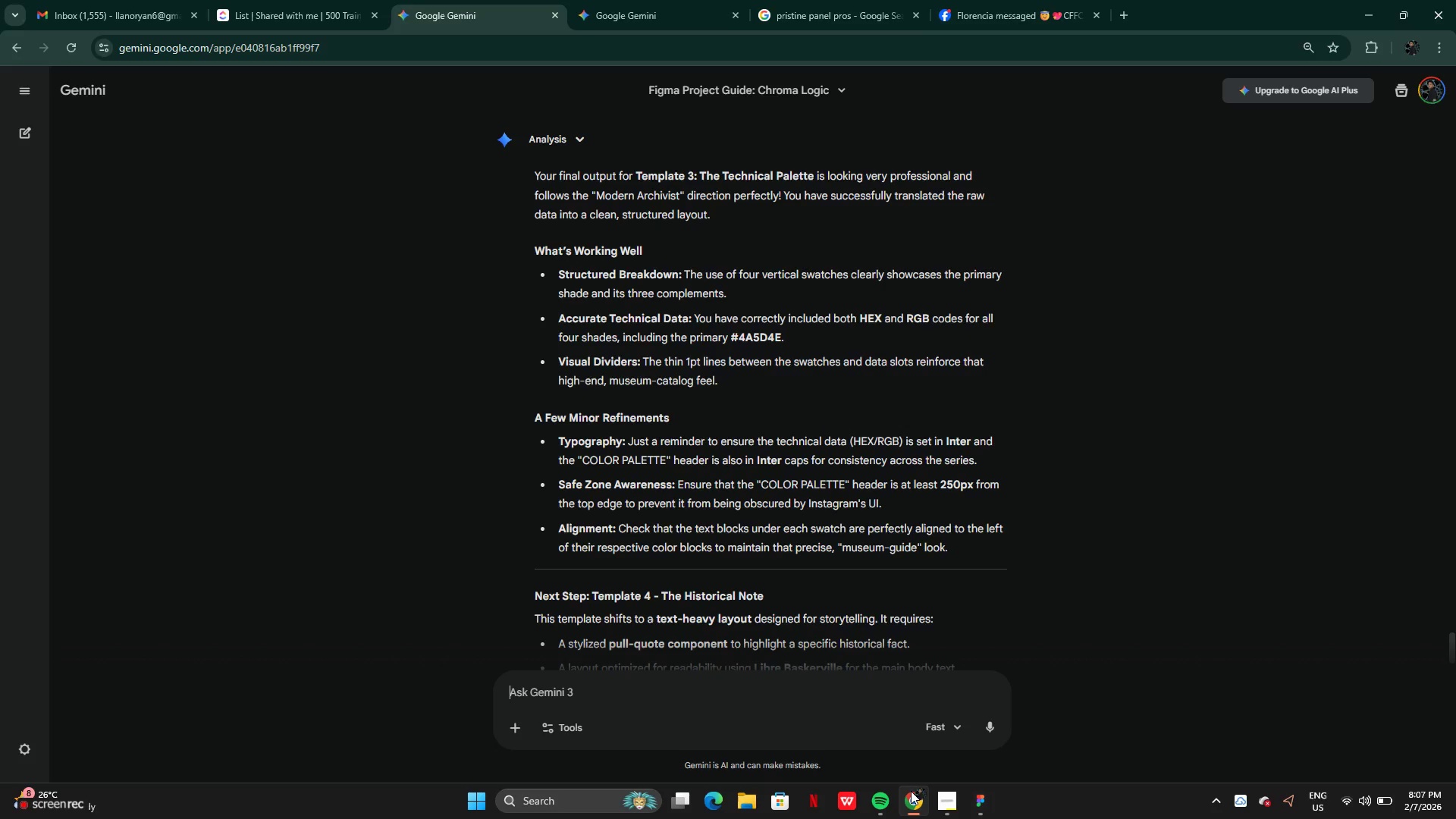 
wait(12.72)
 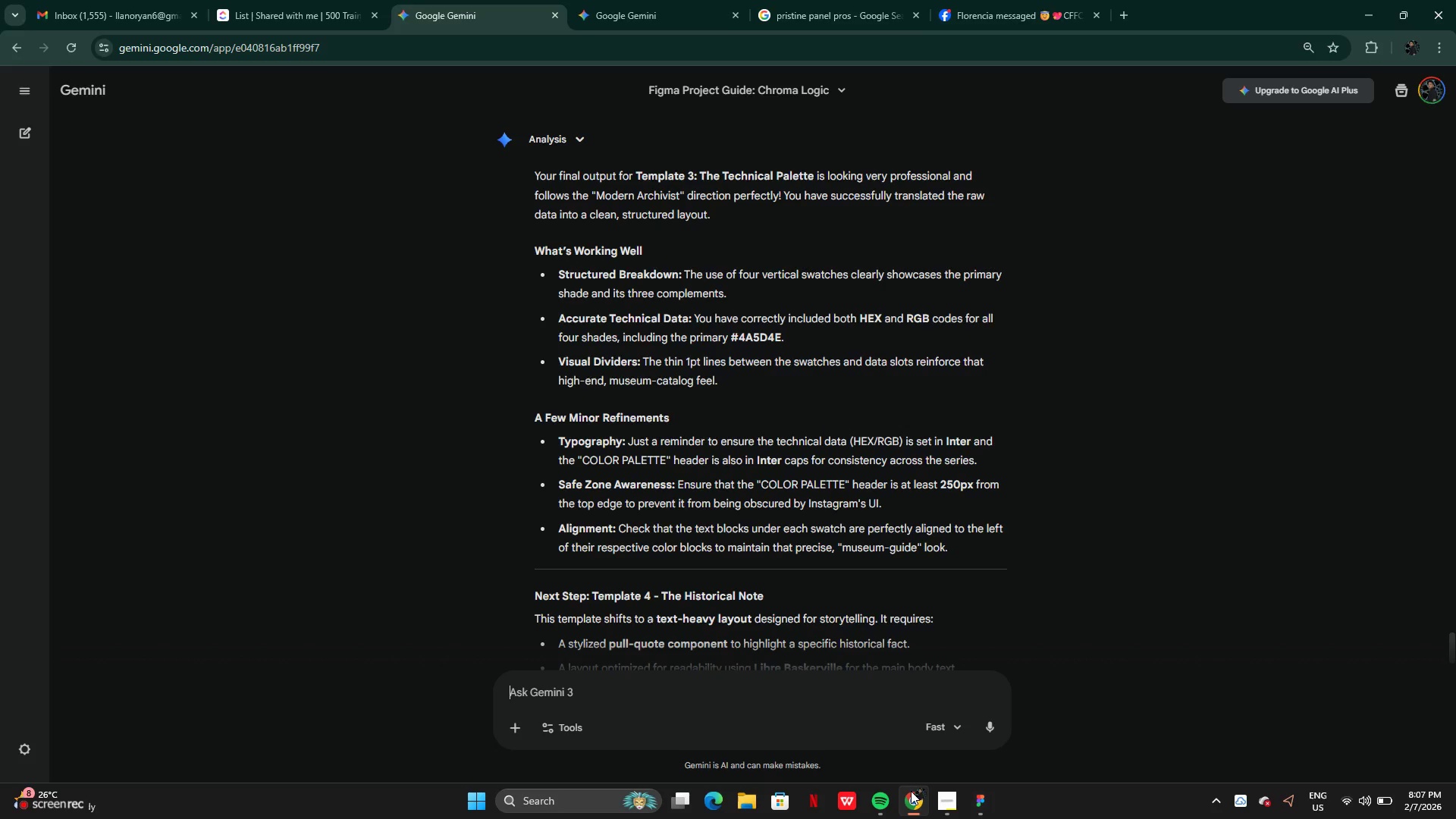 
scroll: coordinate [959, 504], scroll_direction: down, amount: 2.0
 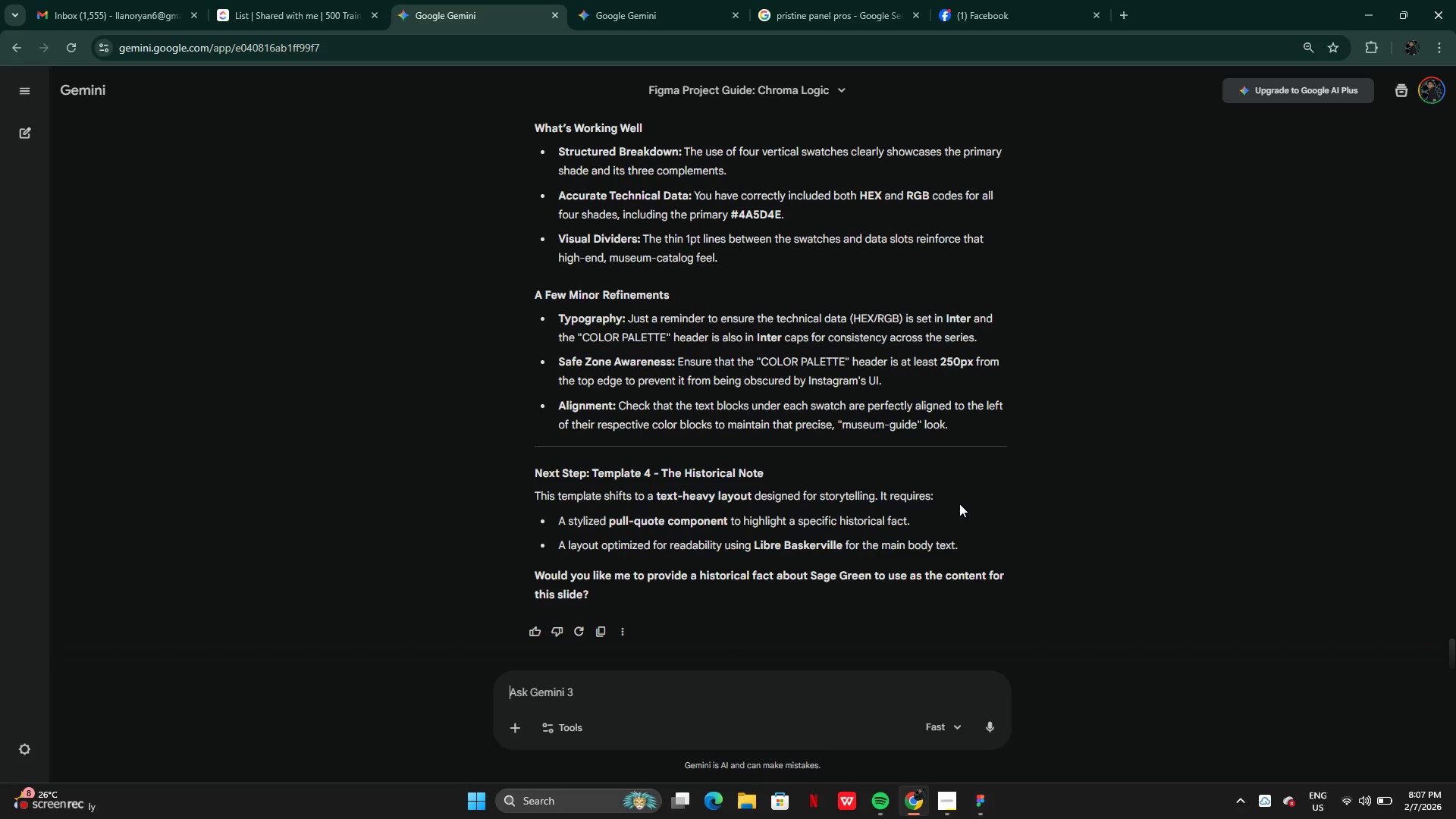 
scroll: coordinate [959, 504], scroll_direction: up, amount: 1.0
 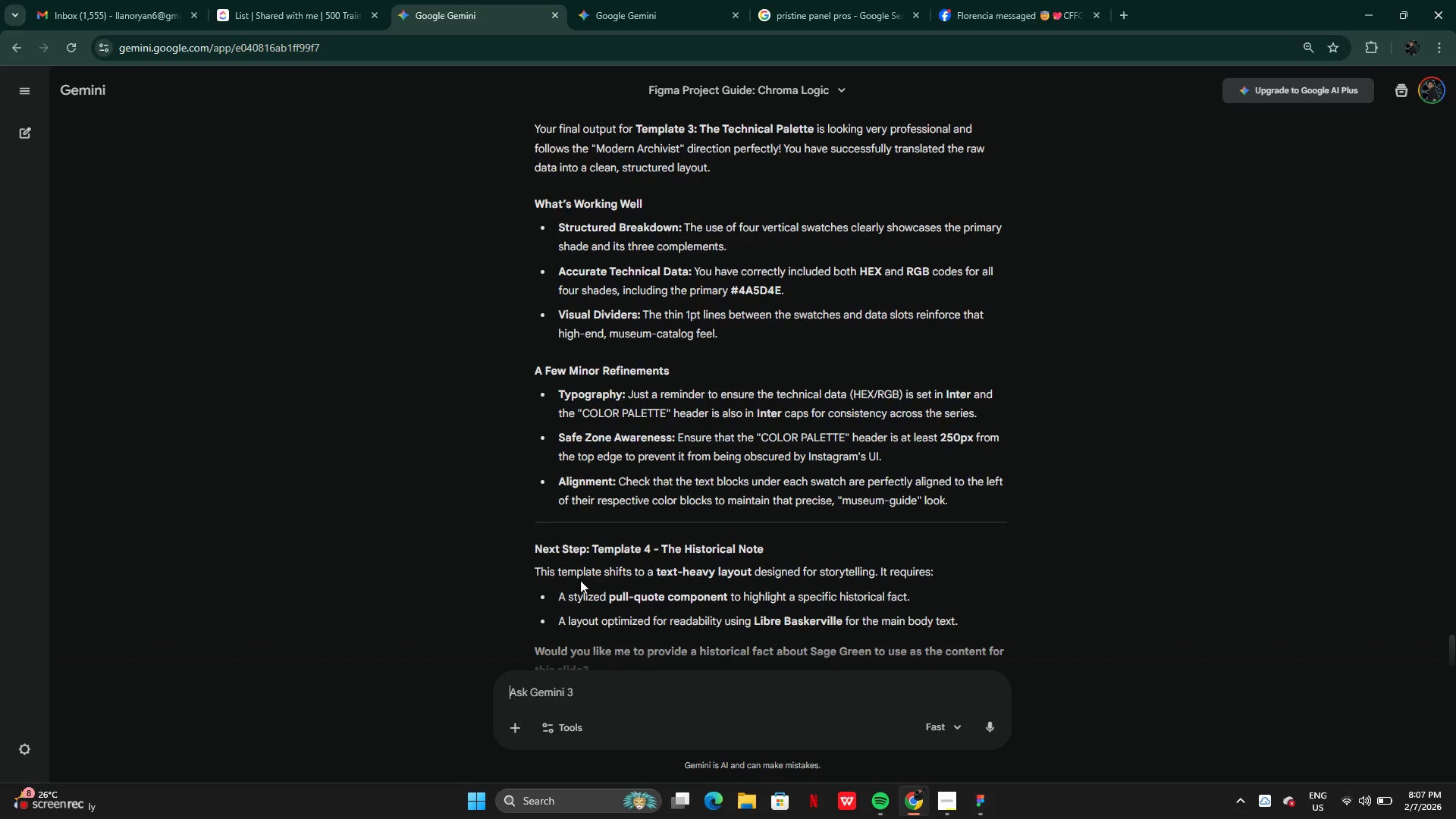 
scroll: coordinate [579, 580], scroll_direction: down, amount: 1.0
 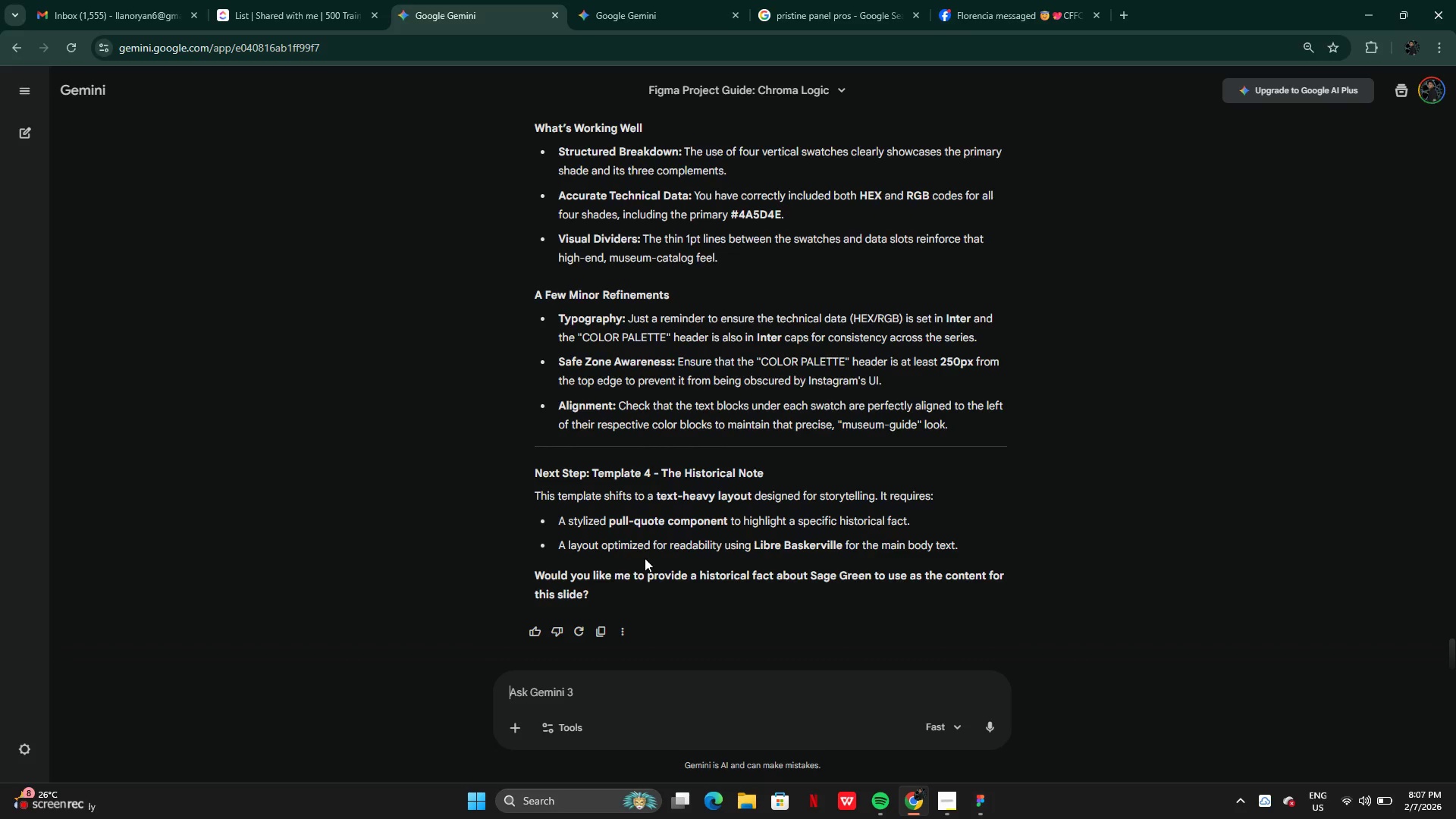 
wait(11.02)
 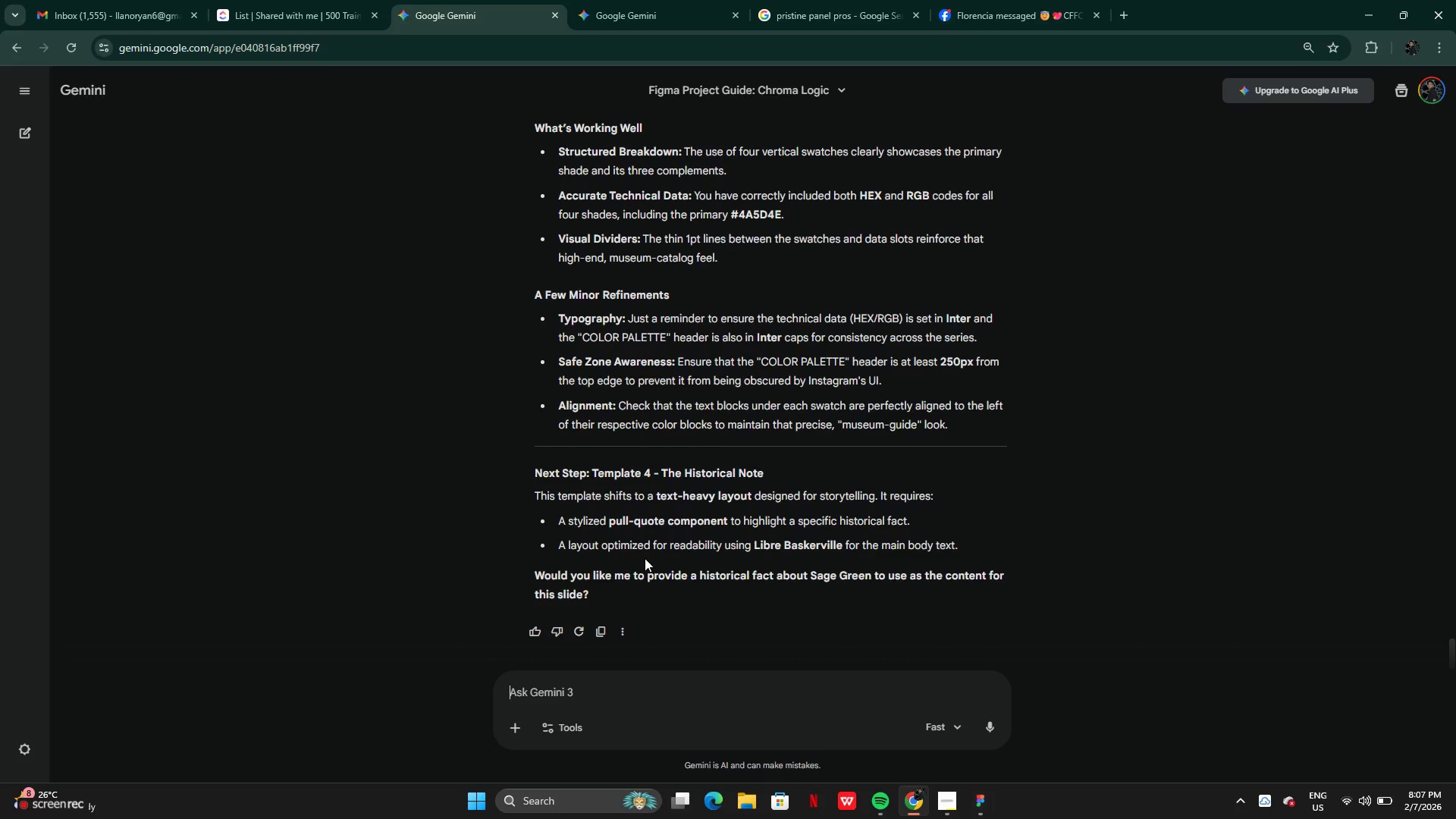 
scroll: coordinate [606, 513], scroll_direction: up, amount: 2.0
 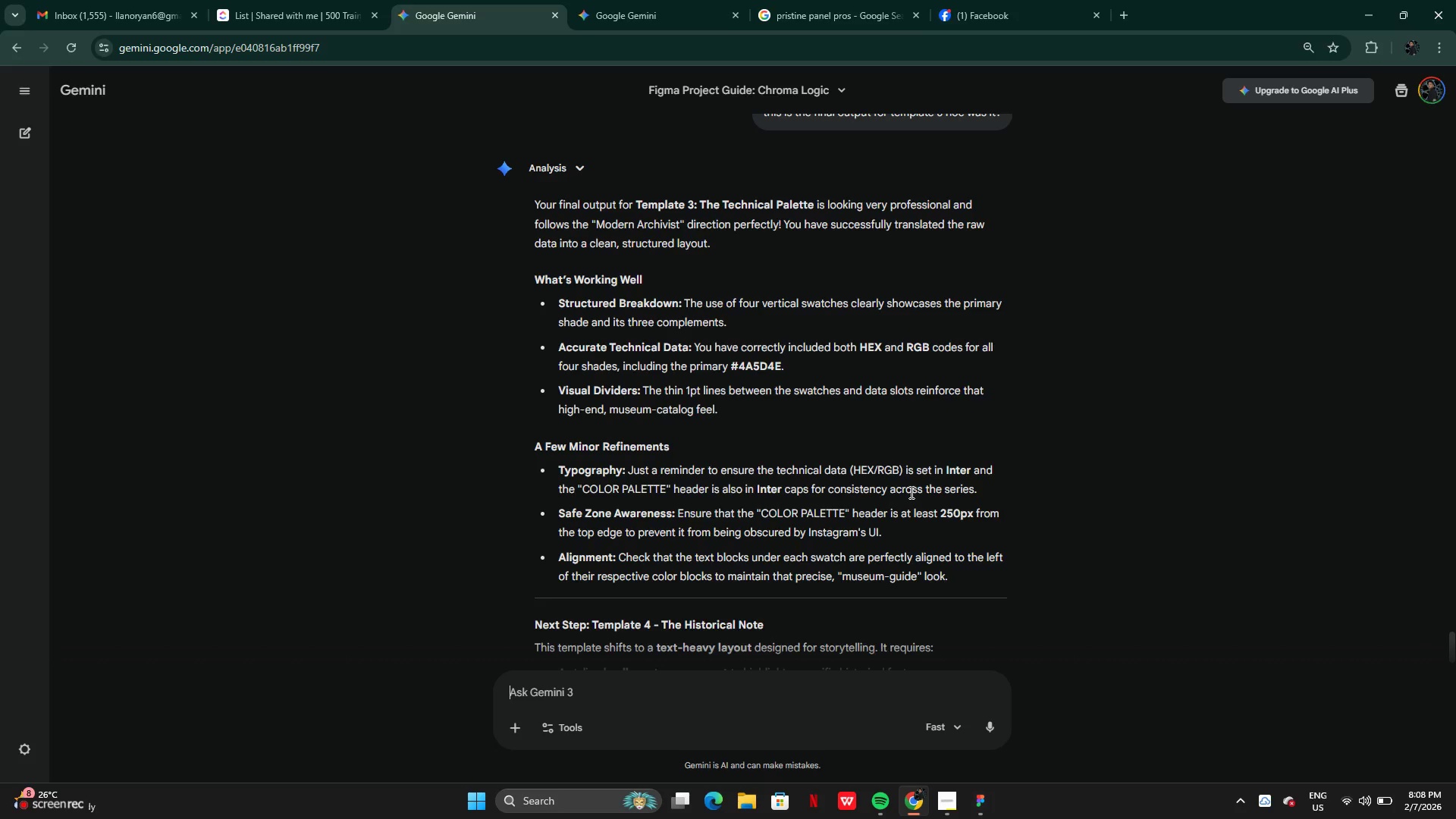 
wait(6.85)
 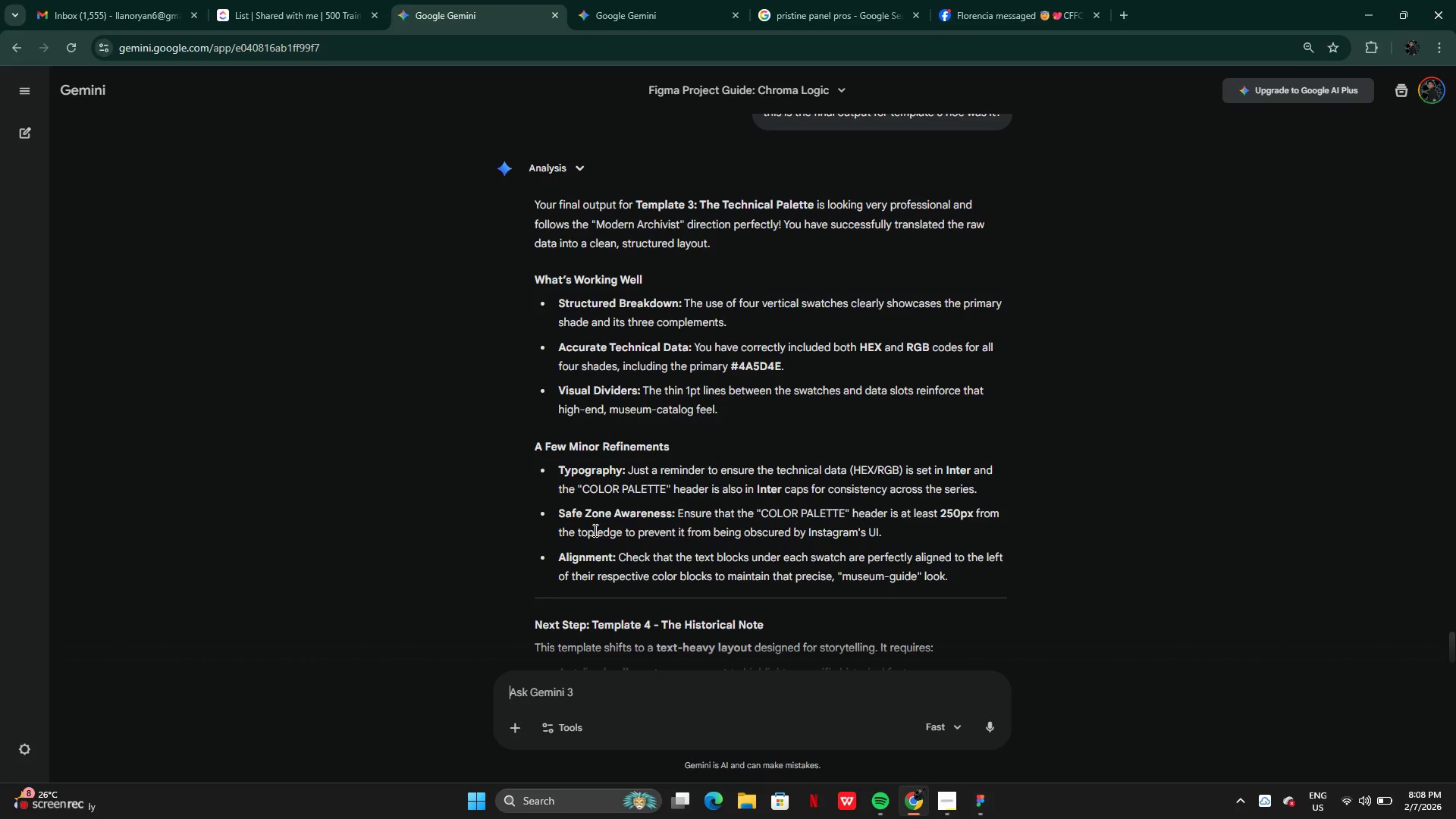 
mouse_move([969, 782])
 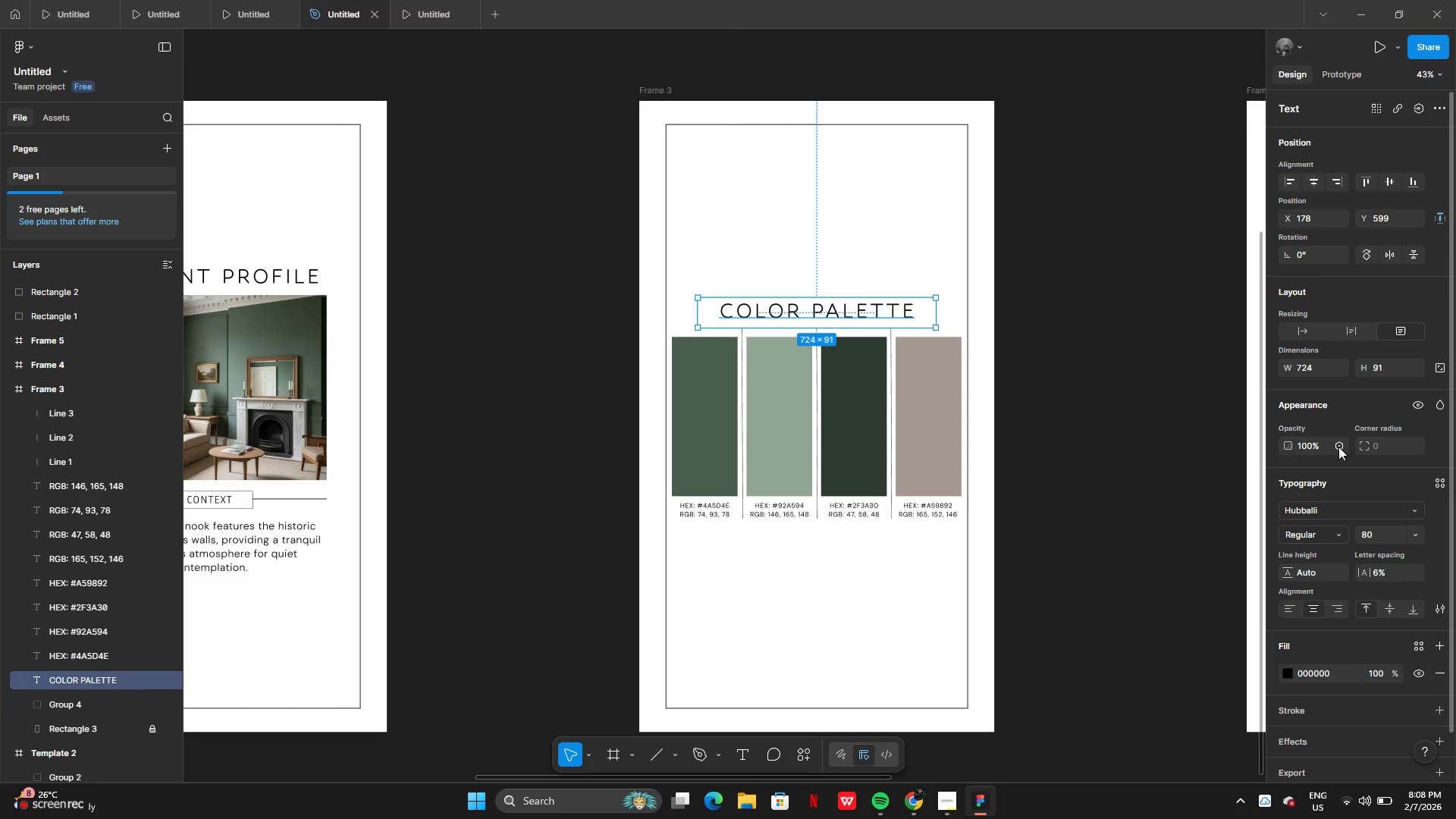 
mouse_move([1317, 499])
 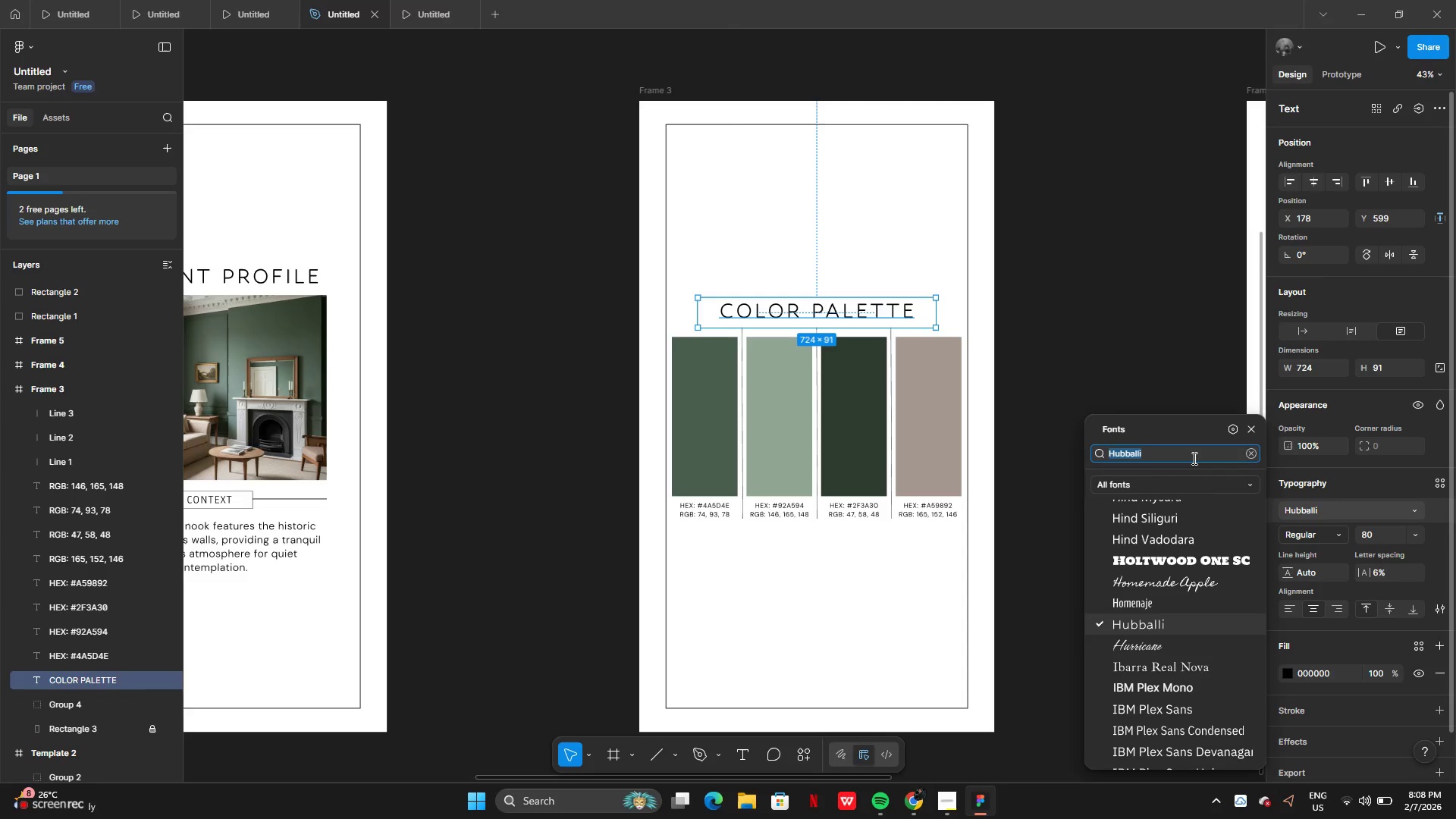 
key(Backspace)
type(inter)
 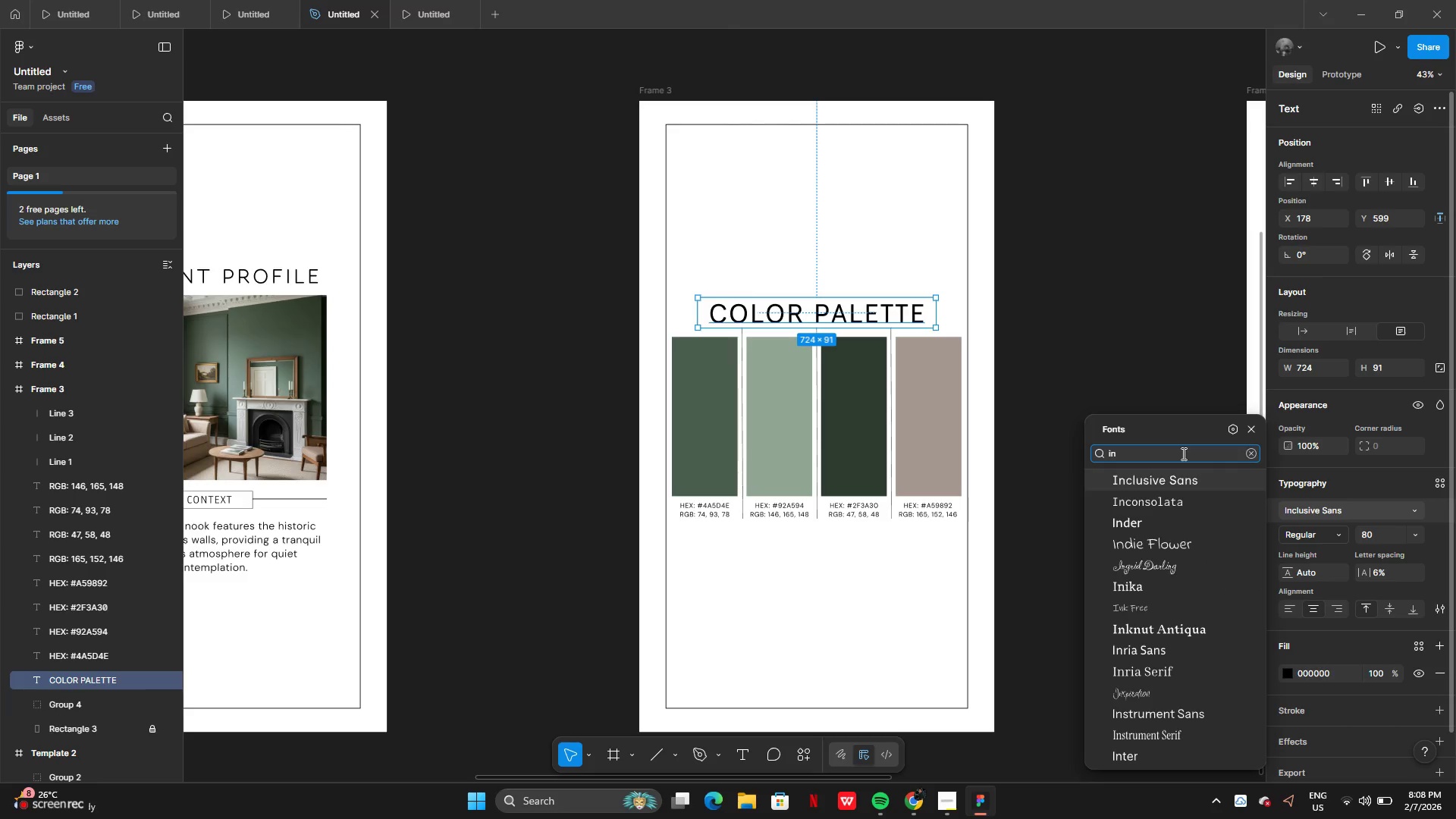 
left_click([1152, 485])
 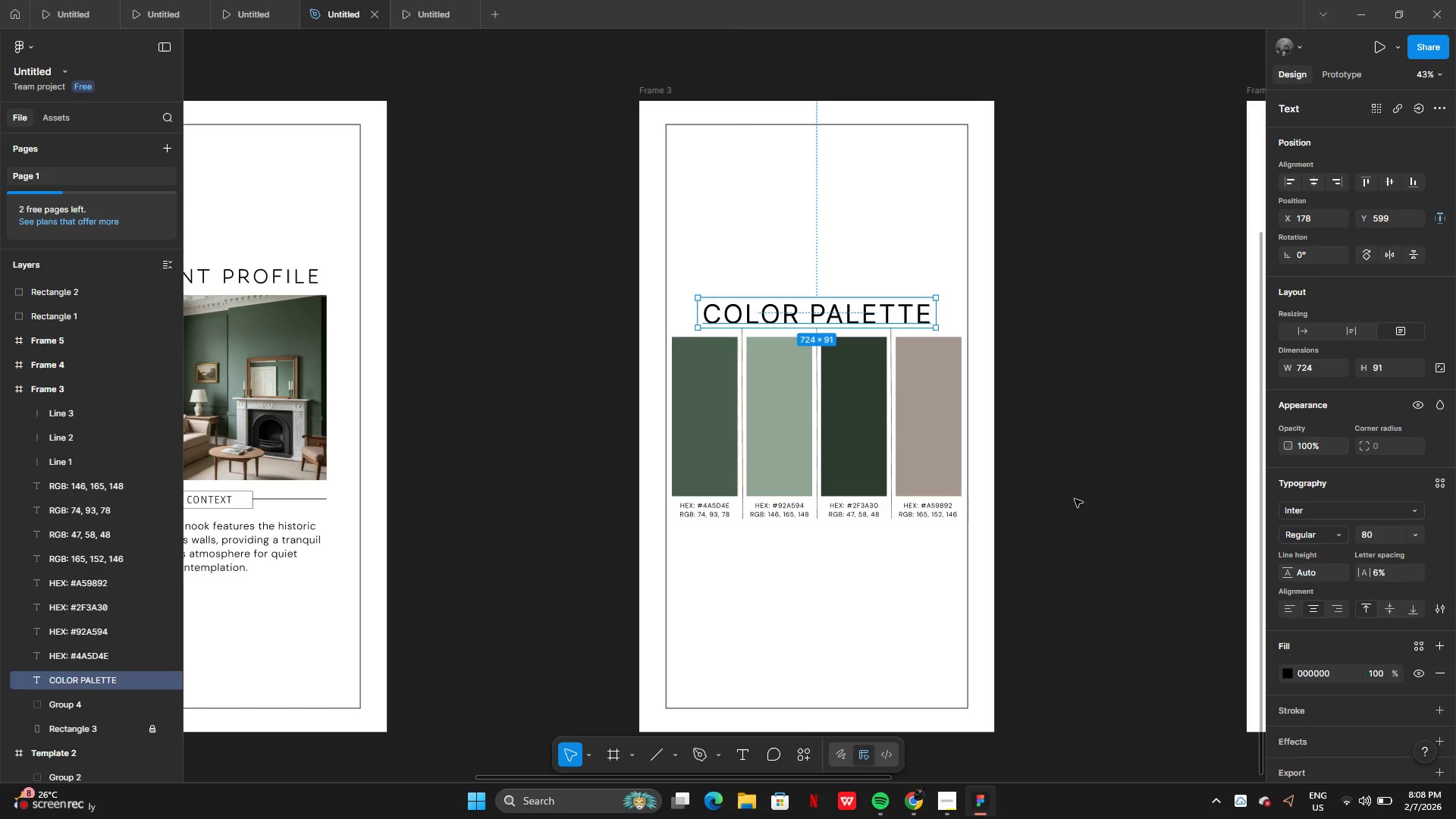 
left_click([1075, 499])
 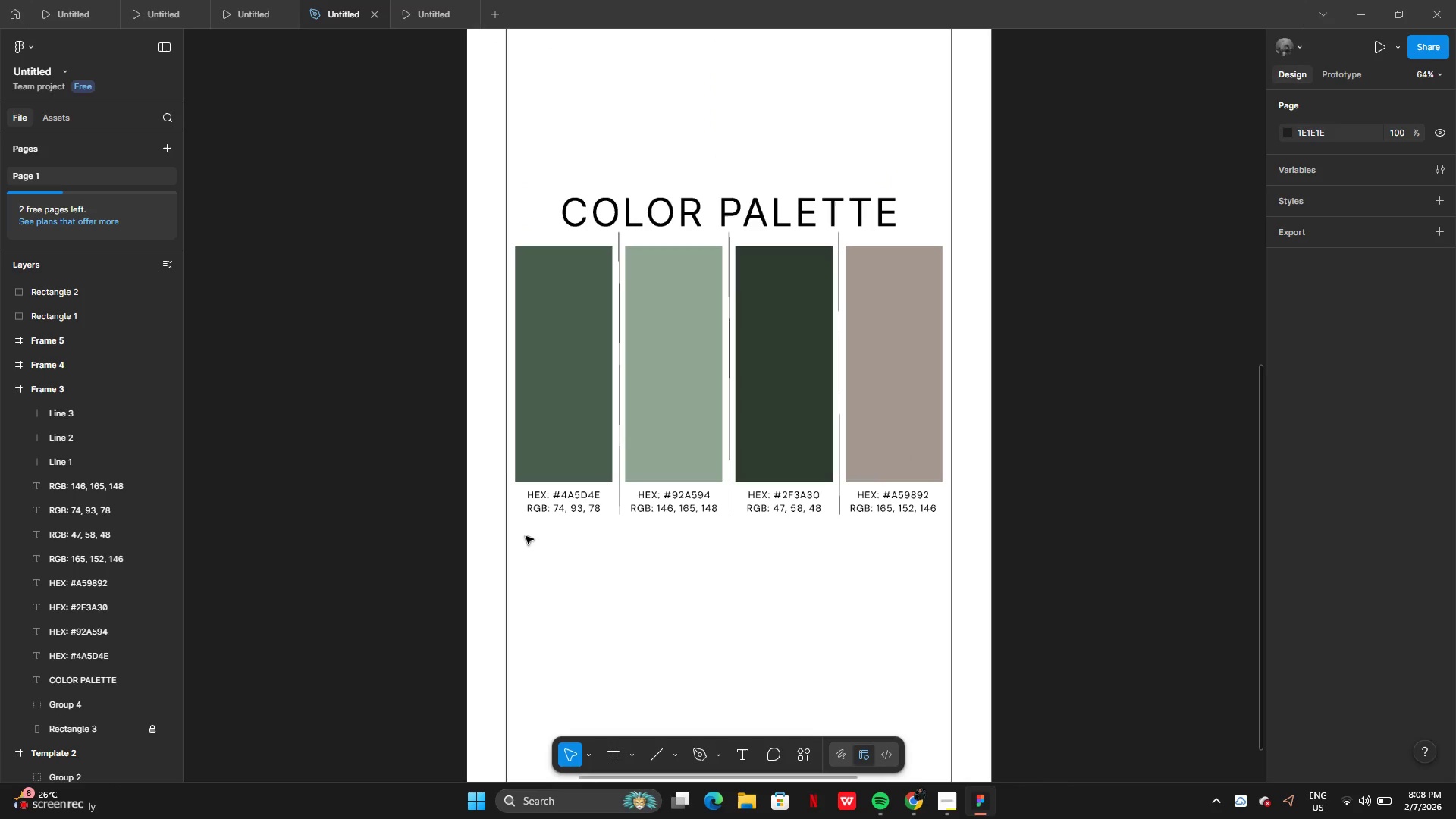 
wait(7.73)
 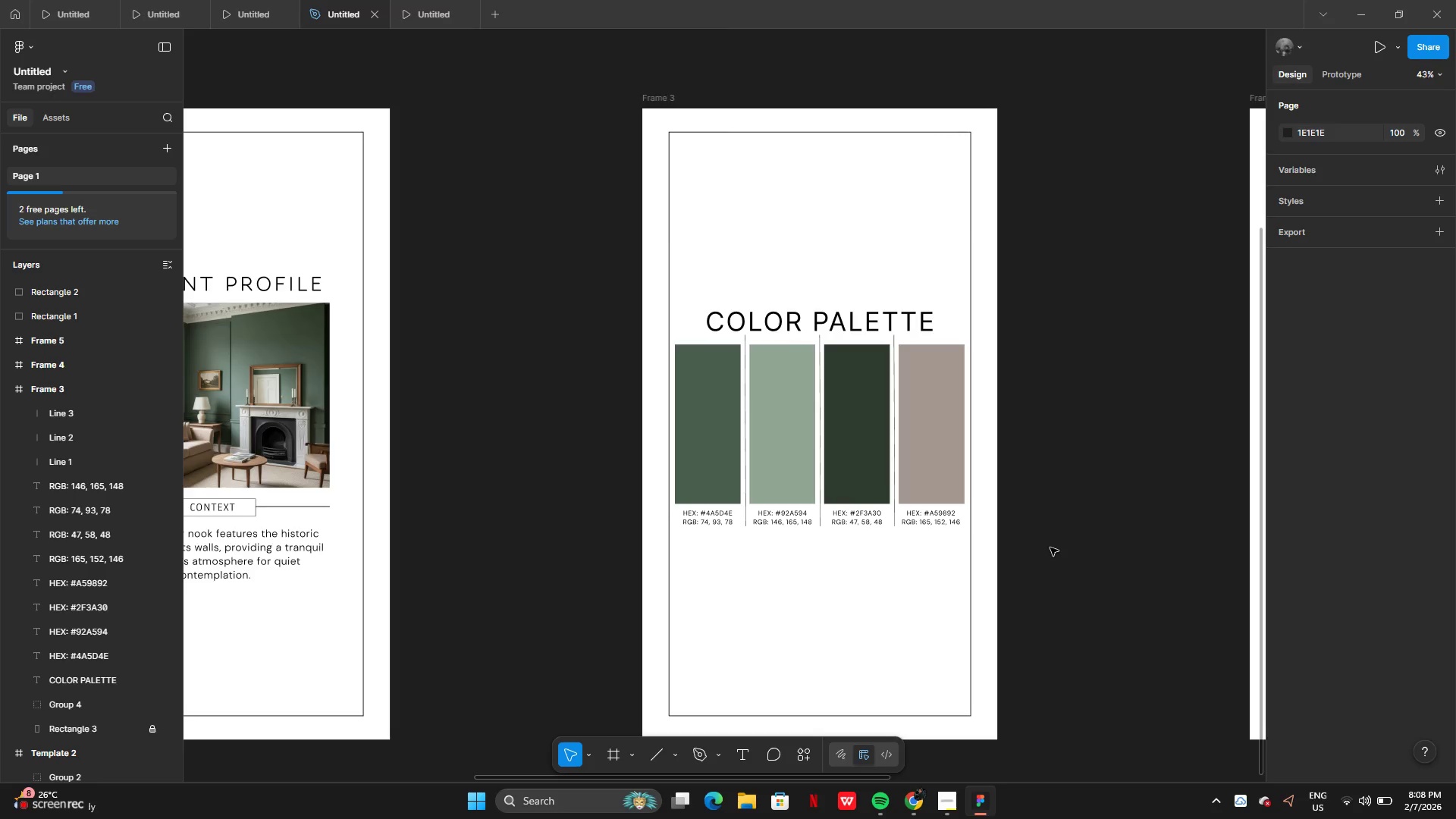 
left_click_drag(start_coordinate=[453, 479], to_coordinate=[1056, 505])
 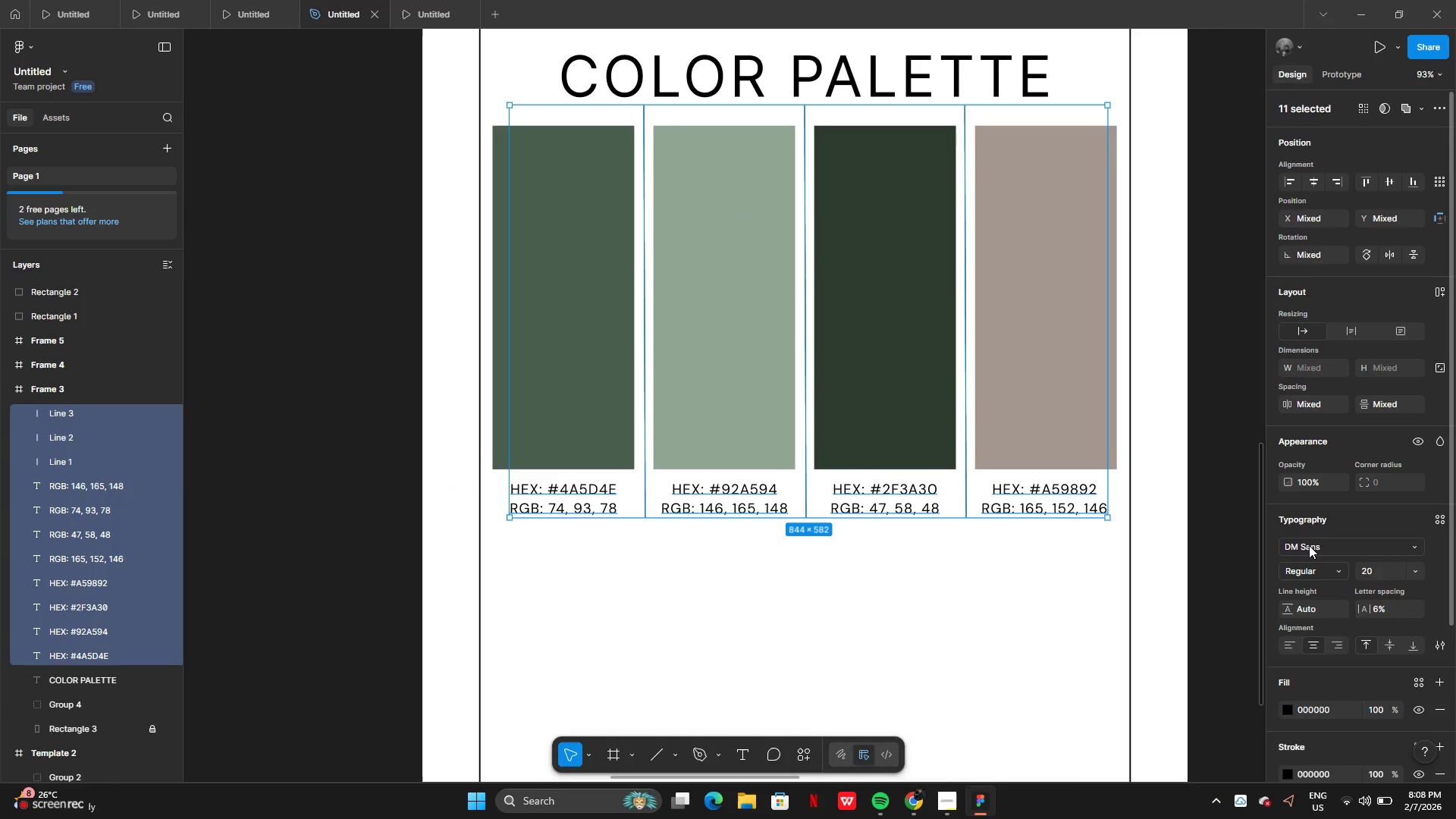 
left_click([1309, 544])
 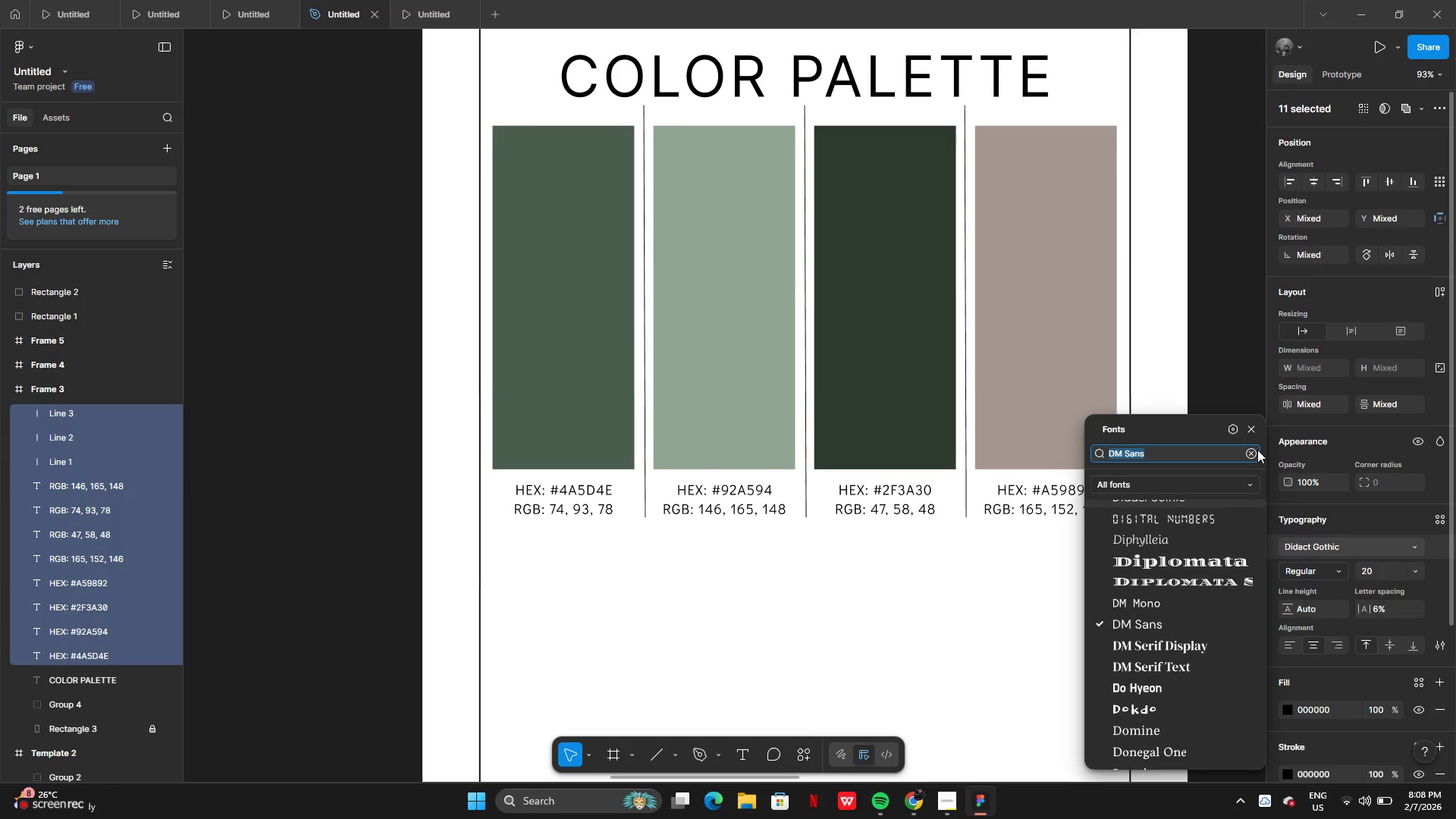 
left_click([1247, 455])
 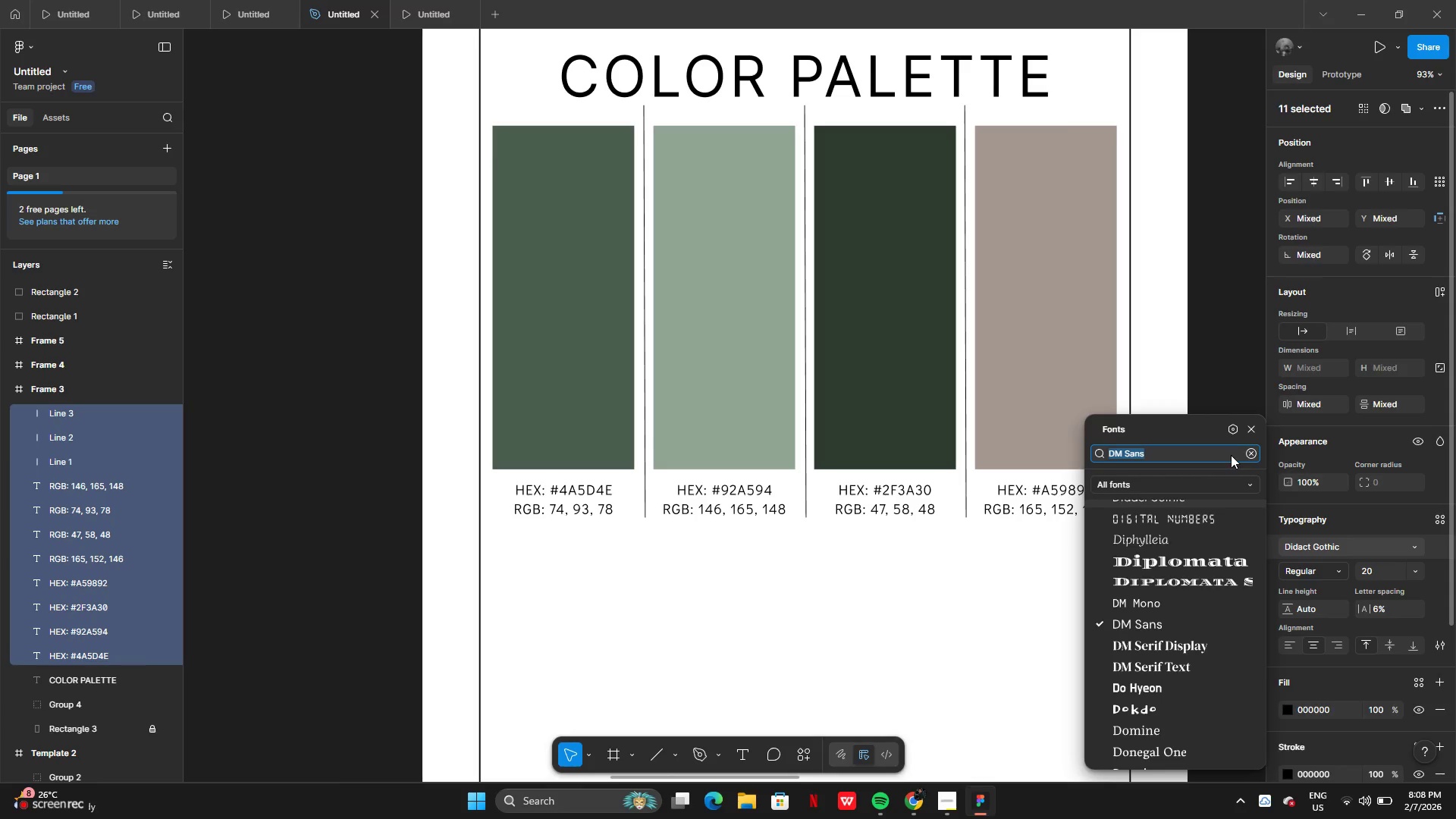 
type(inter)
 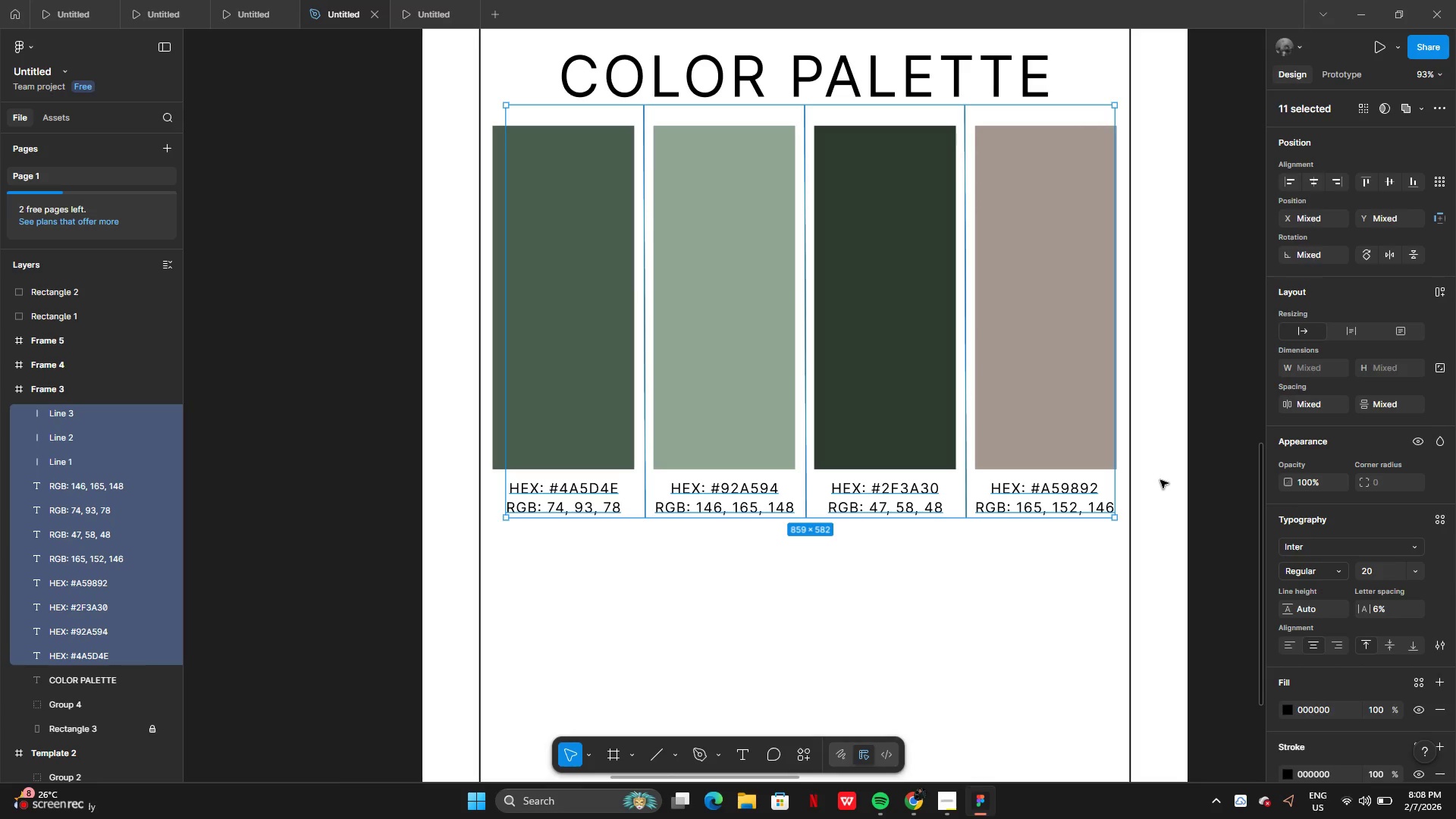 
wait(5.19)
 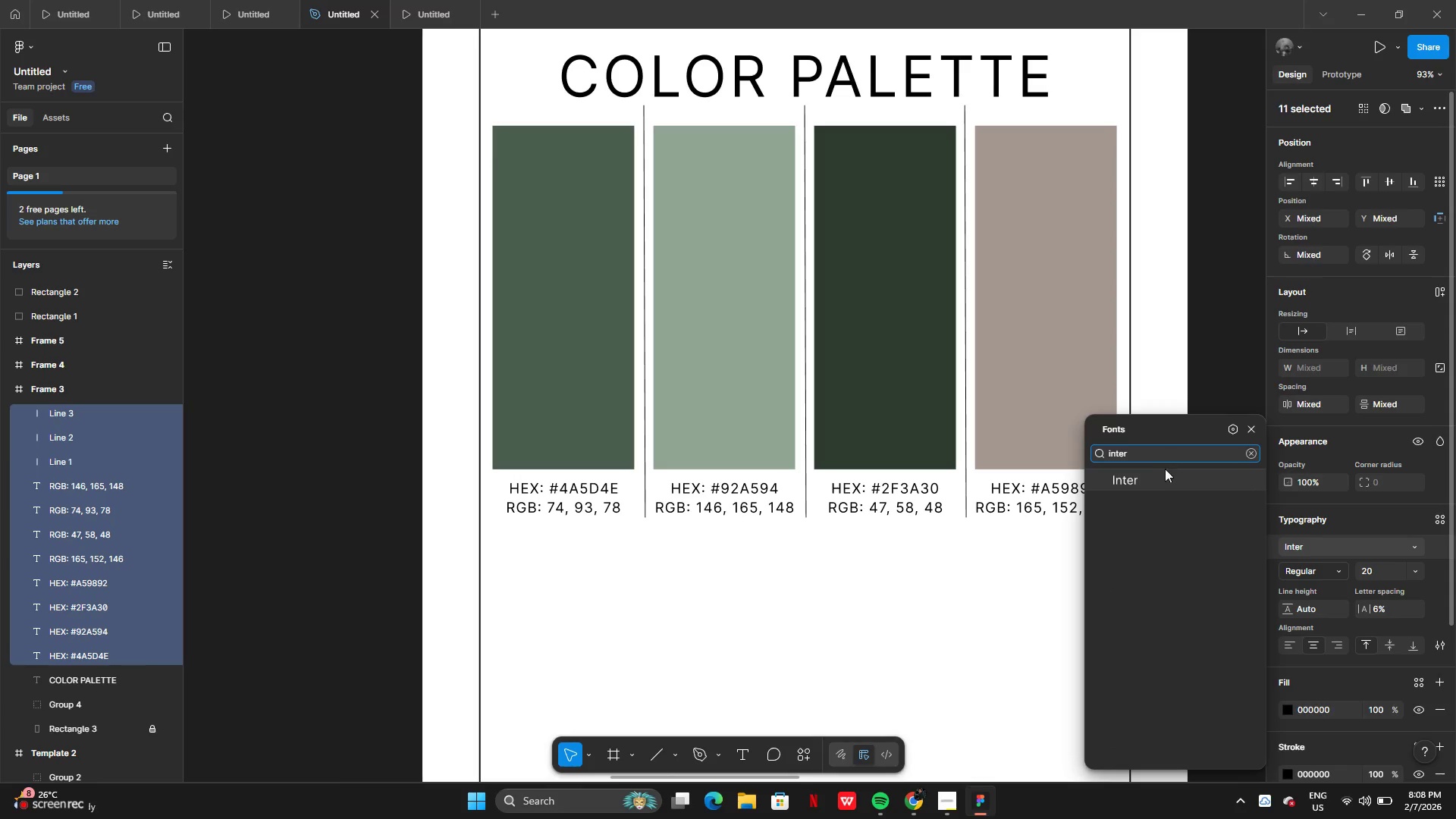 
left_click([1197, 473])
 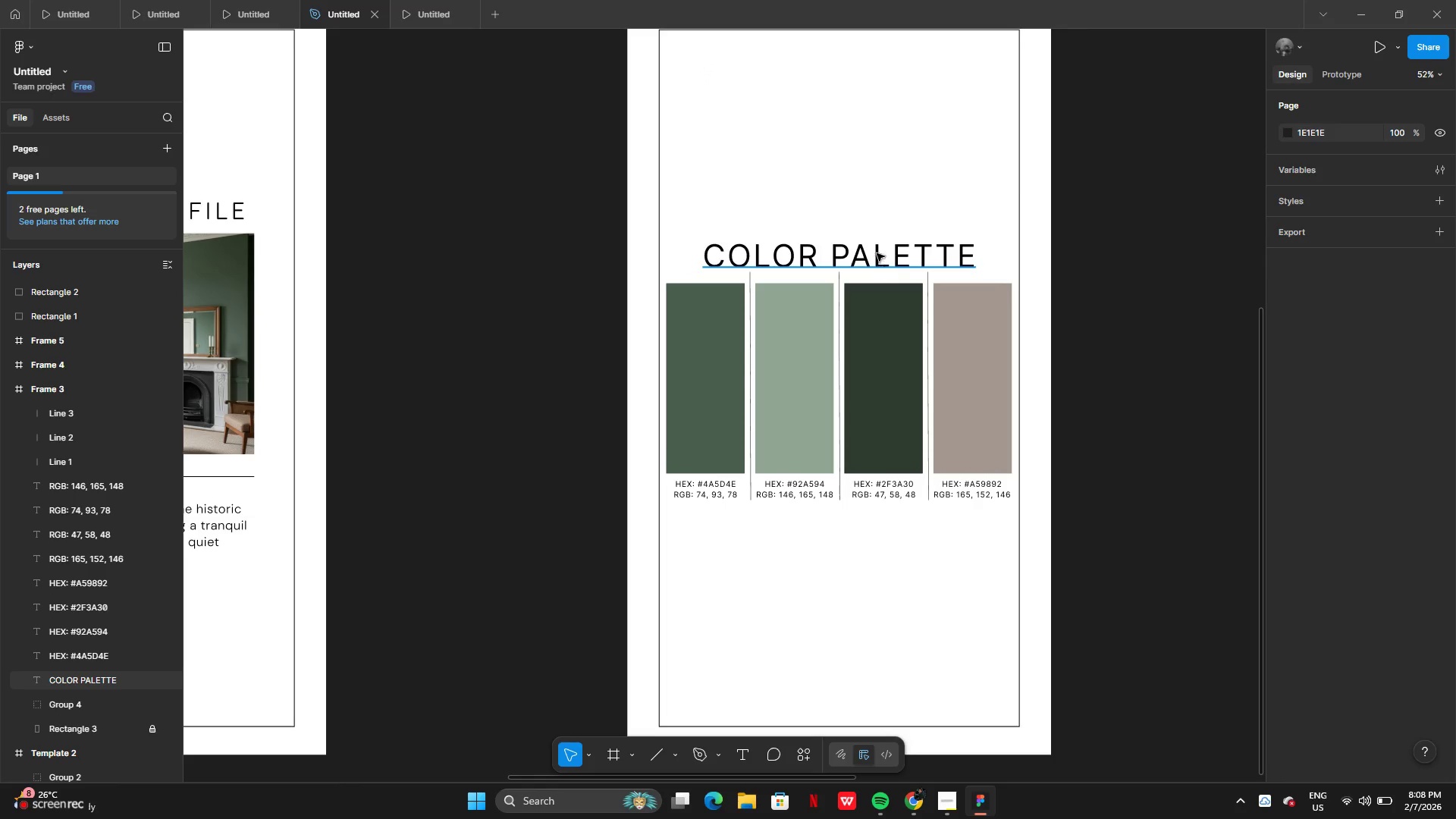 
wait(14.7)
 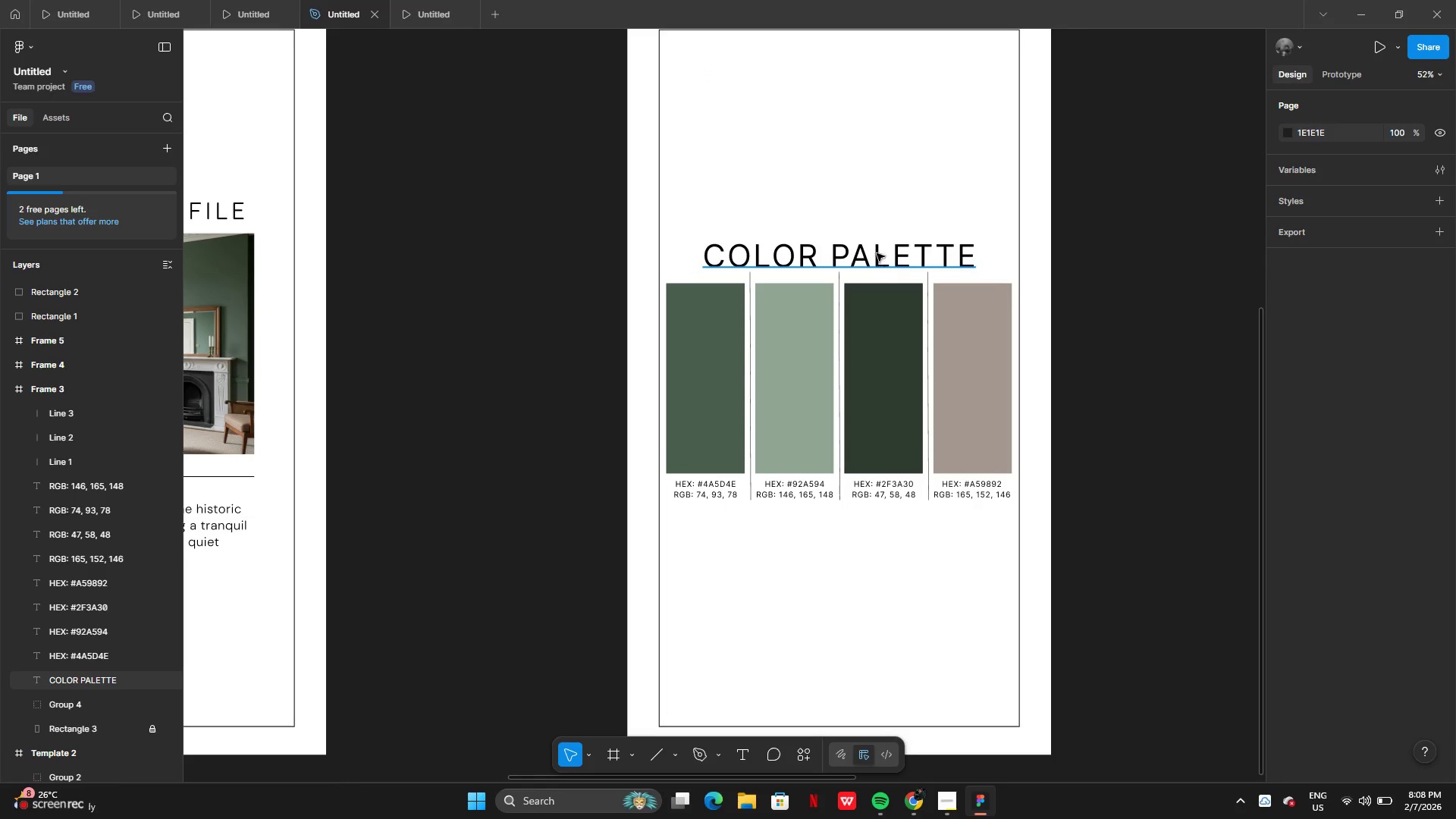 
left_click_drag(start_coordinate=[878, 256], to_coordinate=[880, 242])
 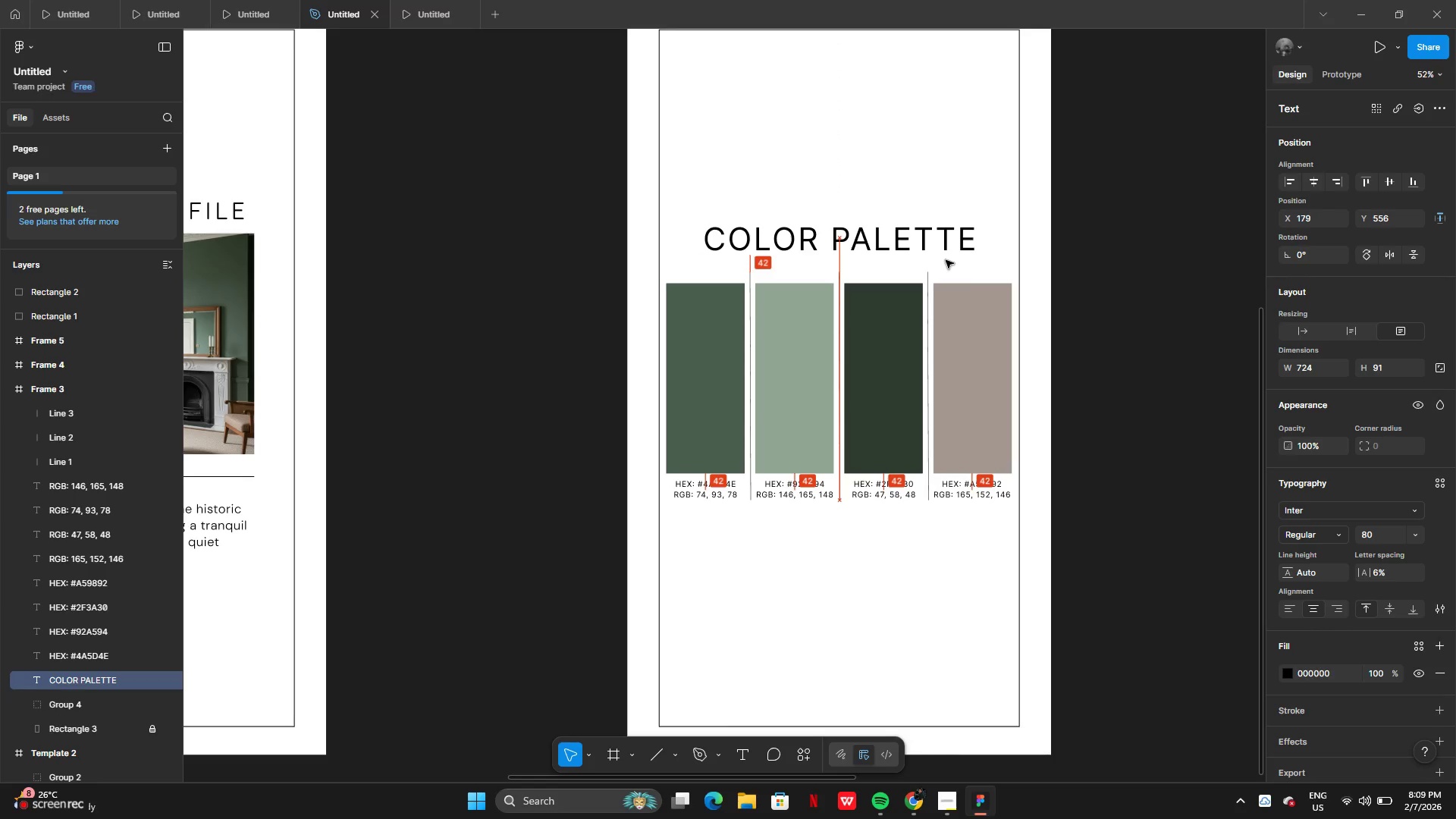 
left_click([1121, 323])
 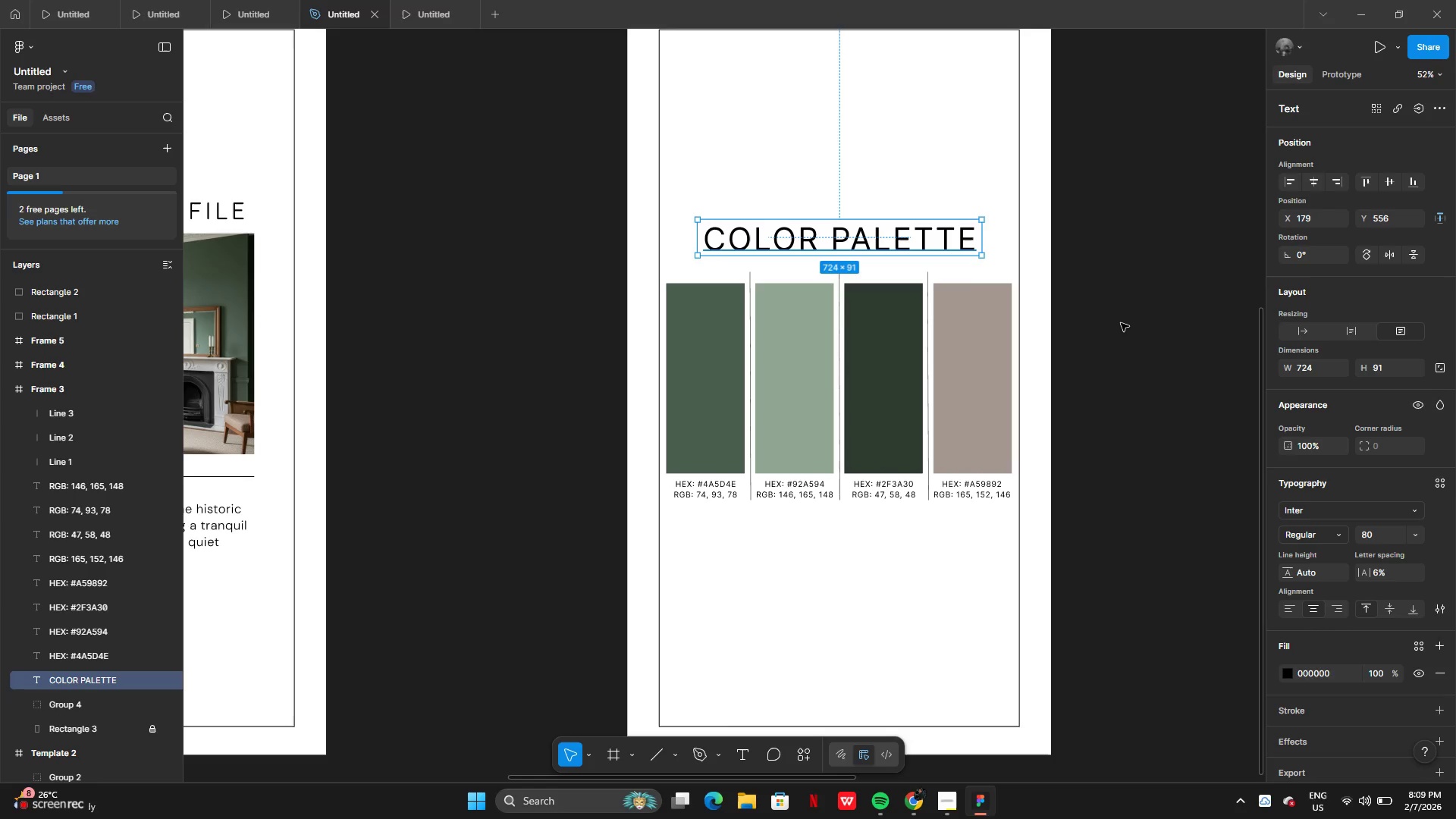 
left_click([1124, 320])
 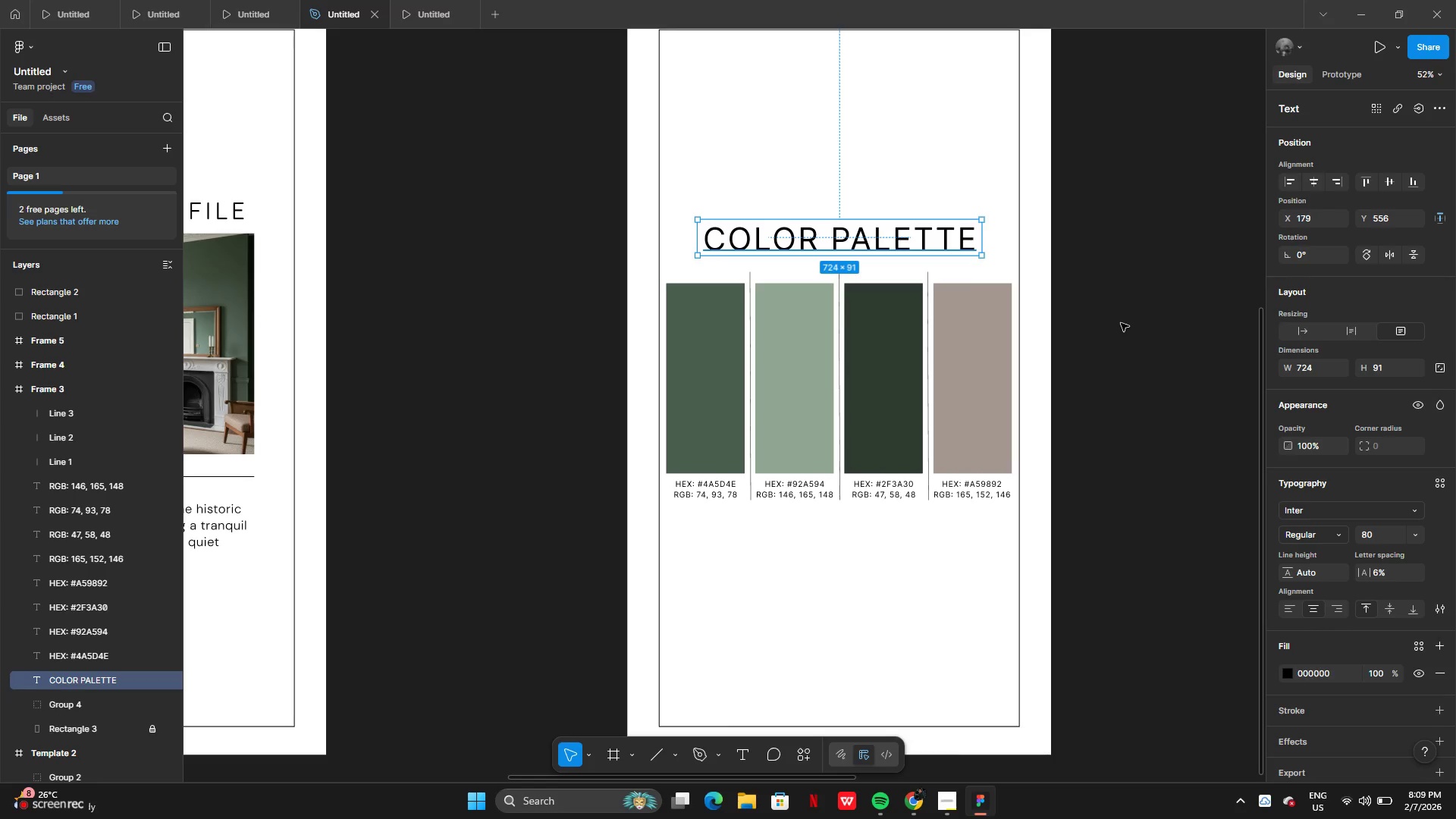 
left_click([1373, 46])
 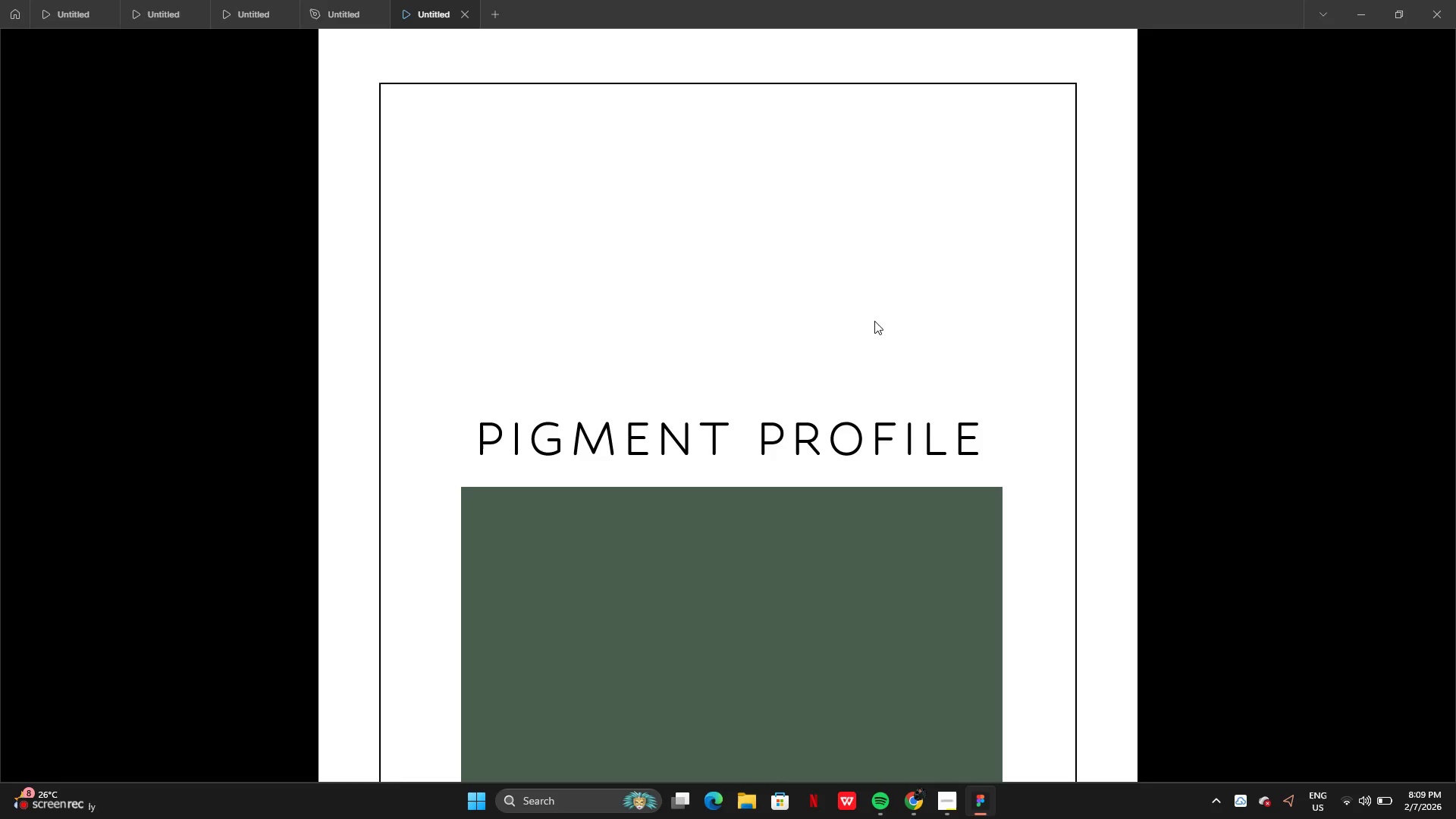 
key(ArrowRight)
 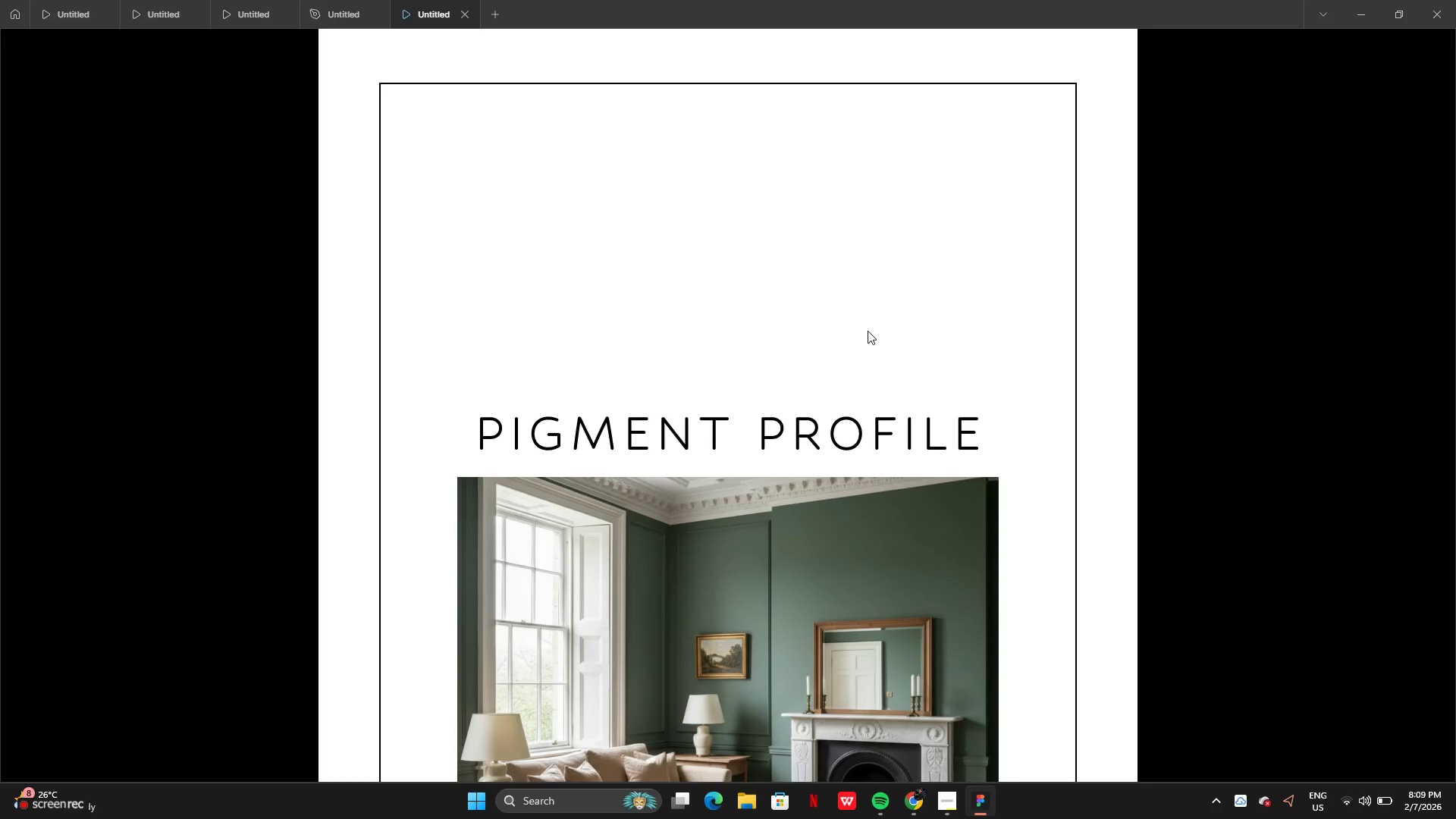 
key(ArrowRight)
 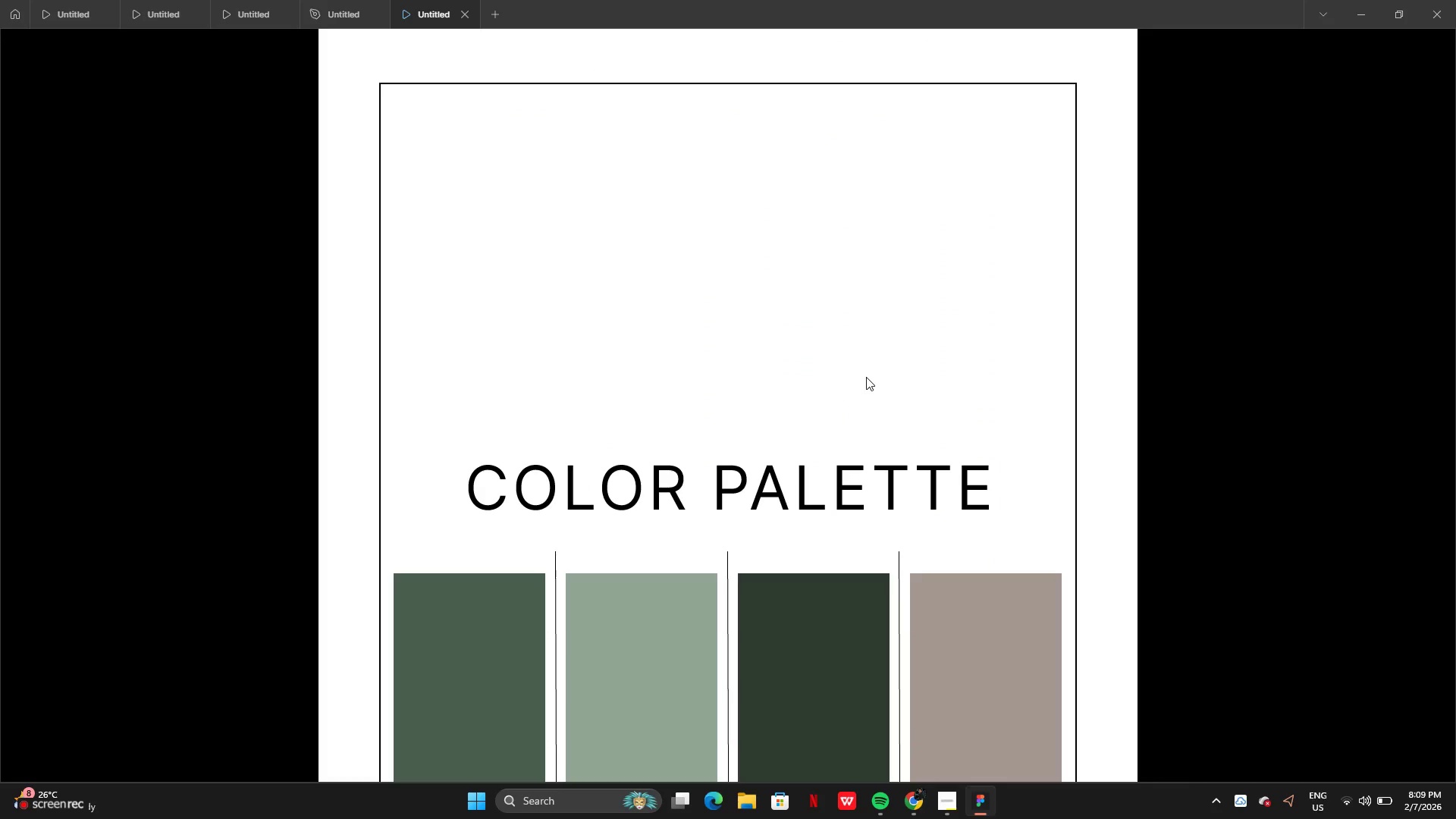 
scroll: coordinate [866, 377], scroll_direction: down, amount: 7.0
 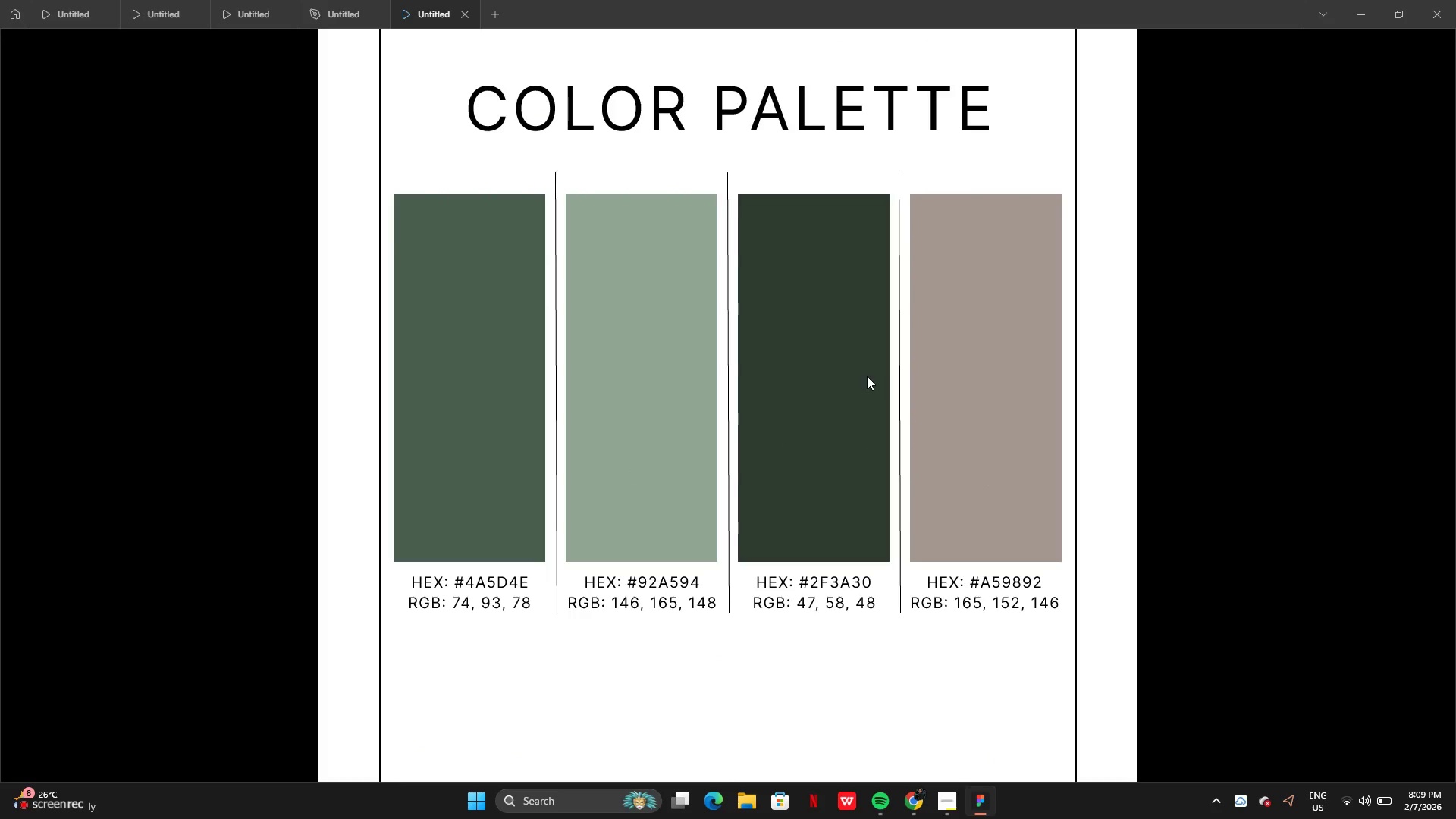 
scroll: coordinate [867, 376], scroll_direction: up, amount: 2.0
 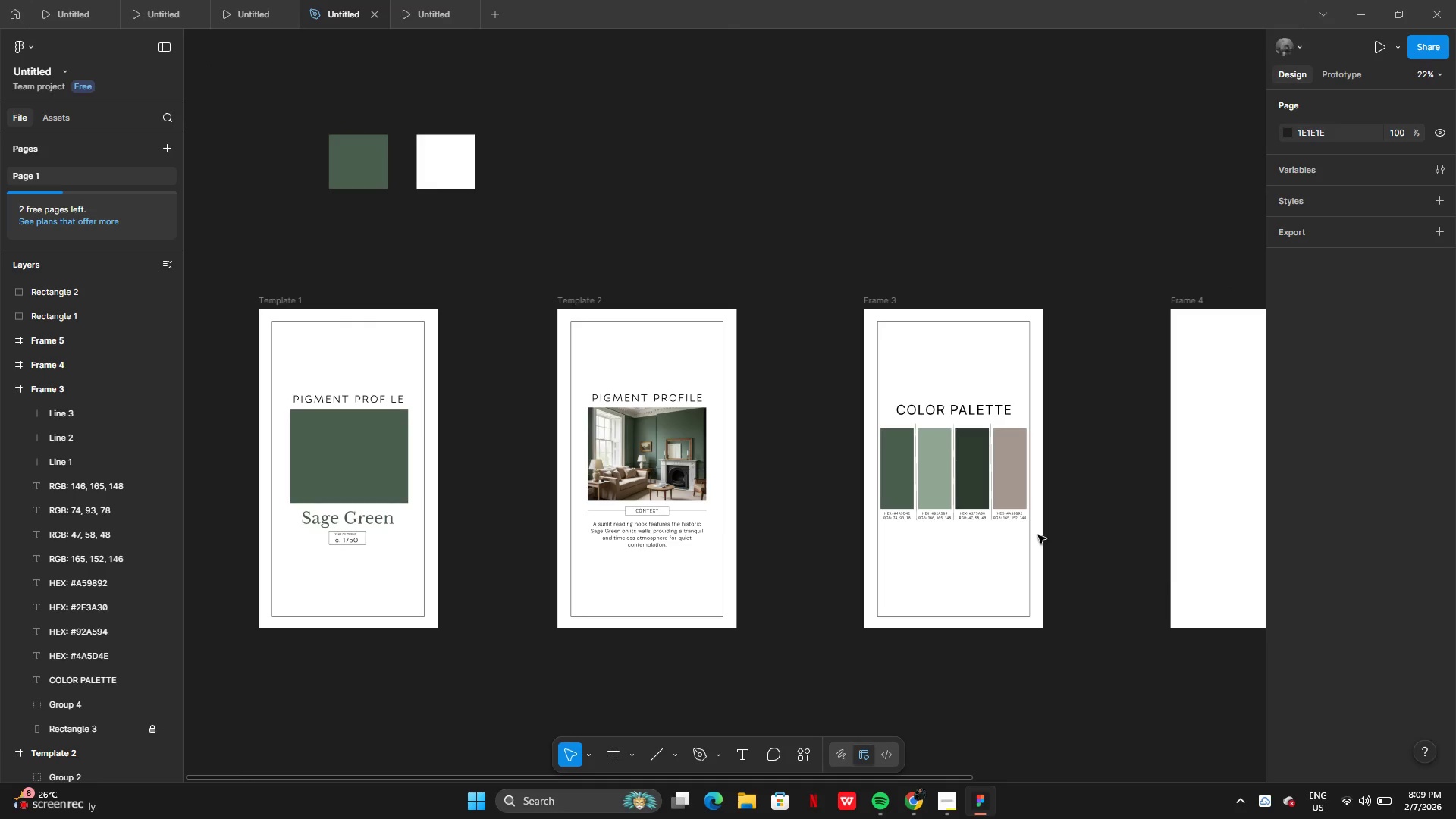 
wait(11.55)
 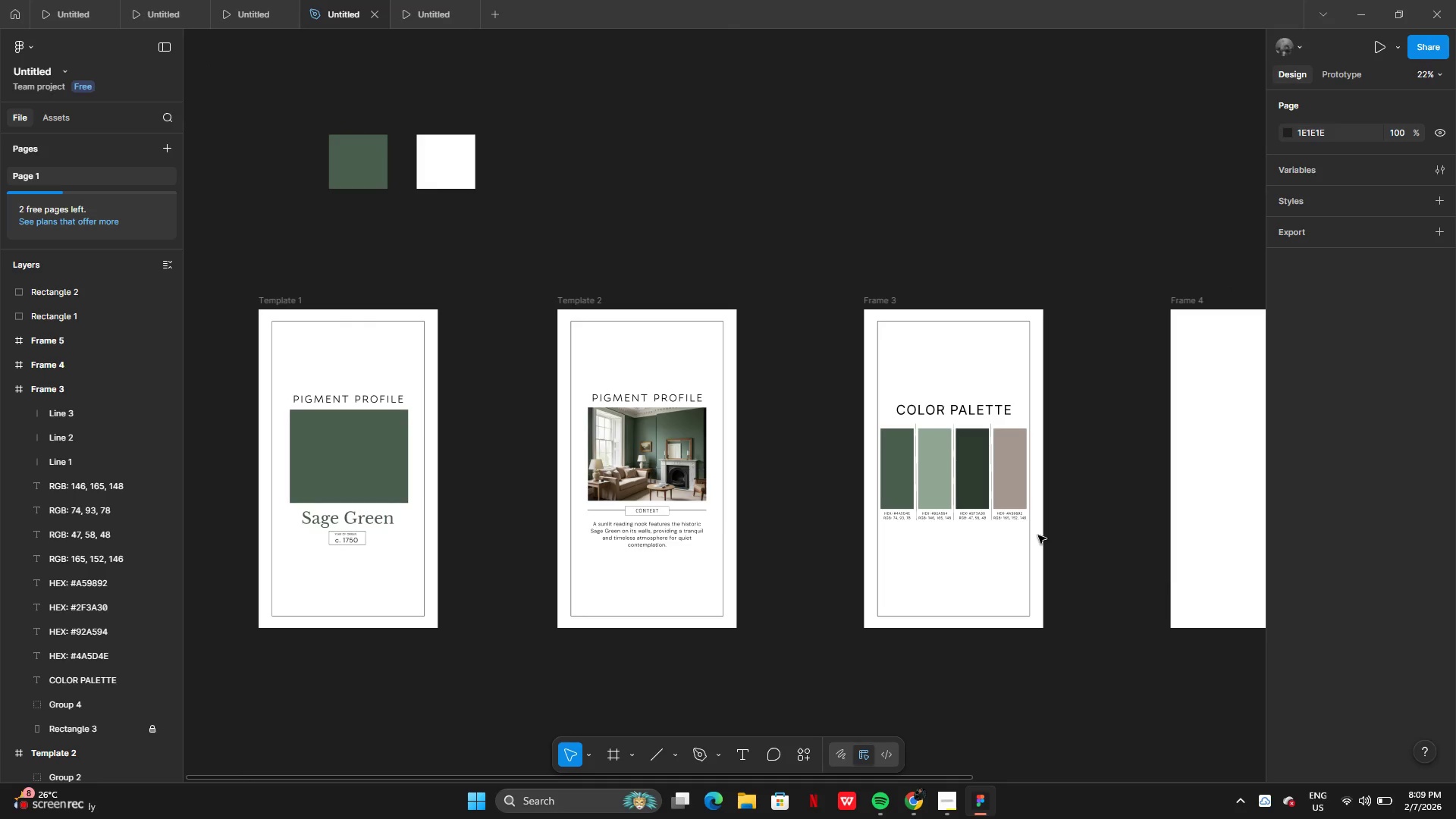 
left_click([688, 330])
 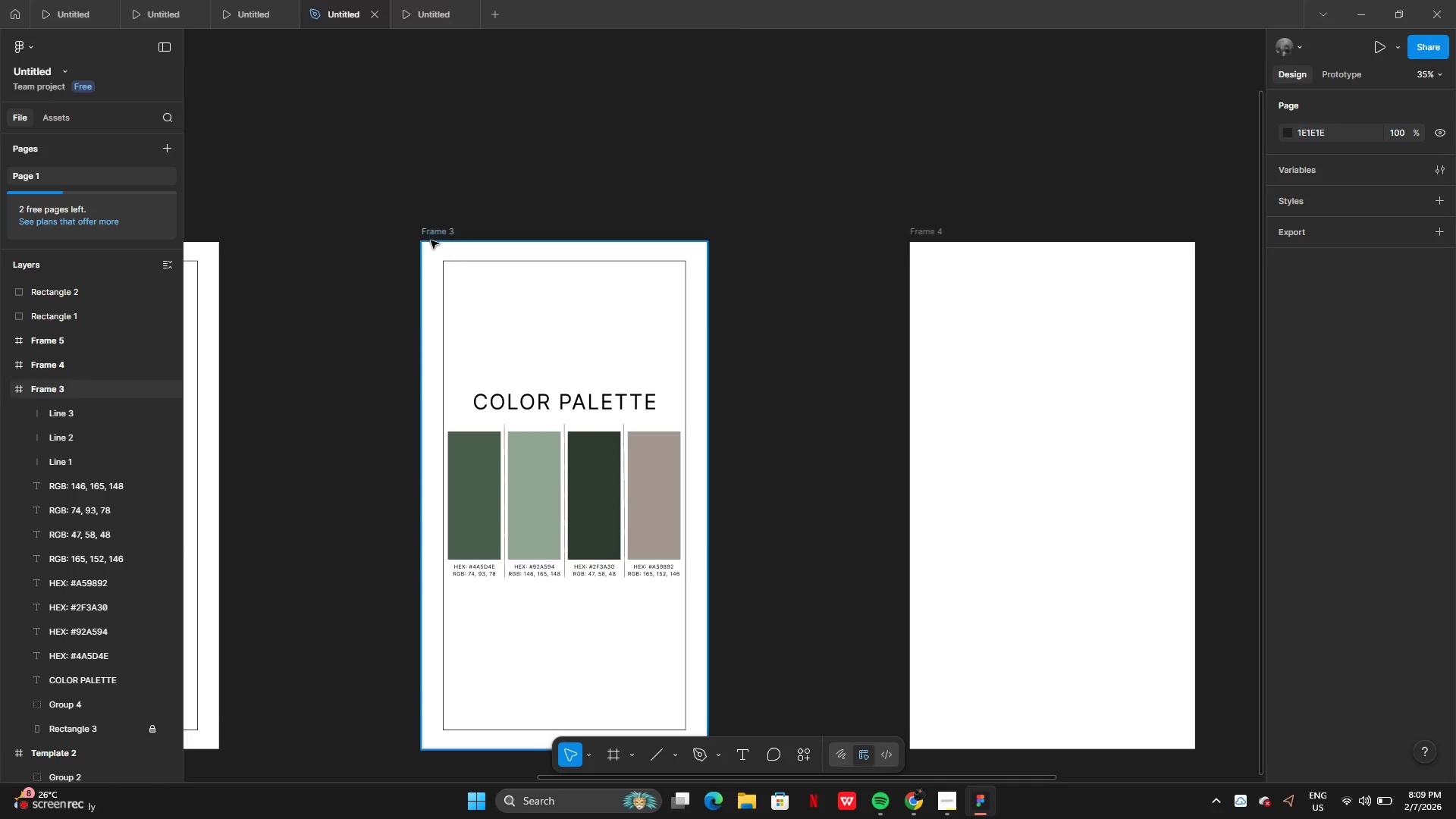 
left_click([426, 234])
 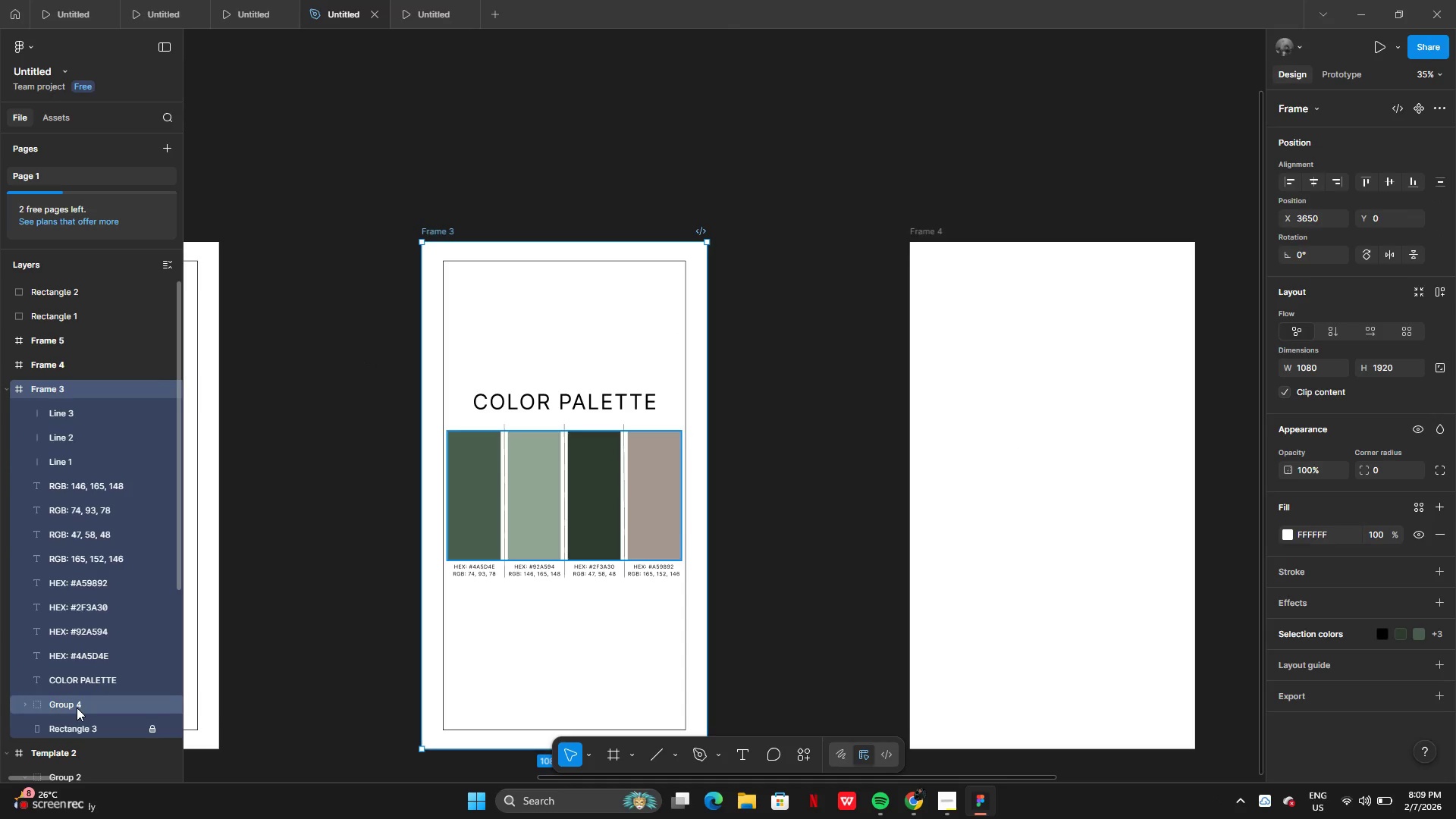 
left_click([77, 733])
 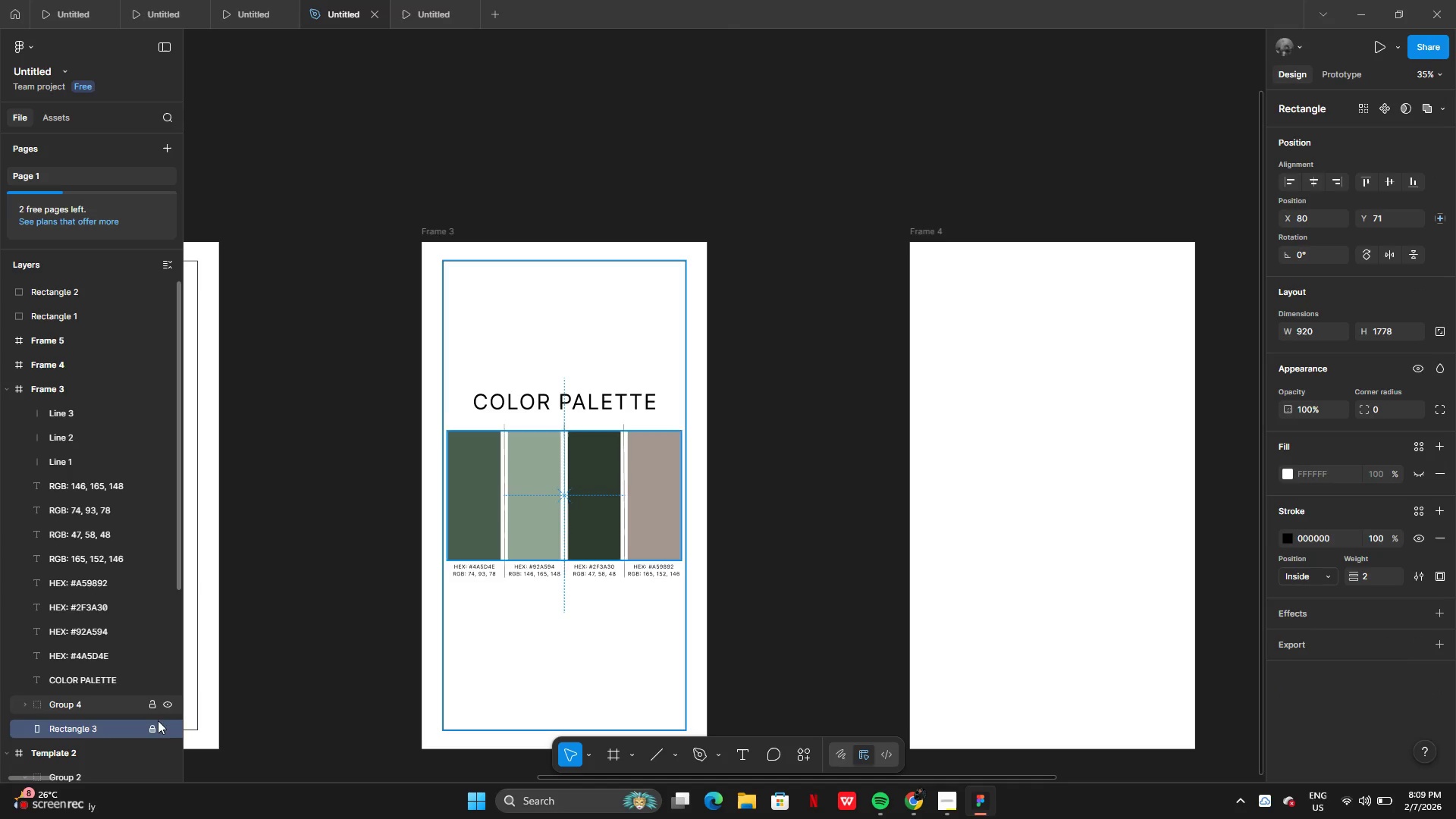 
left_click([150, 729])
 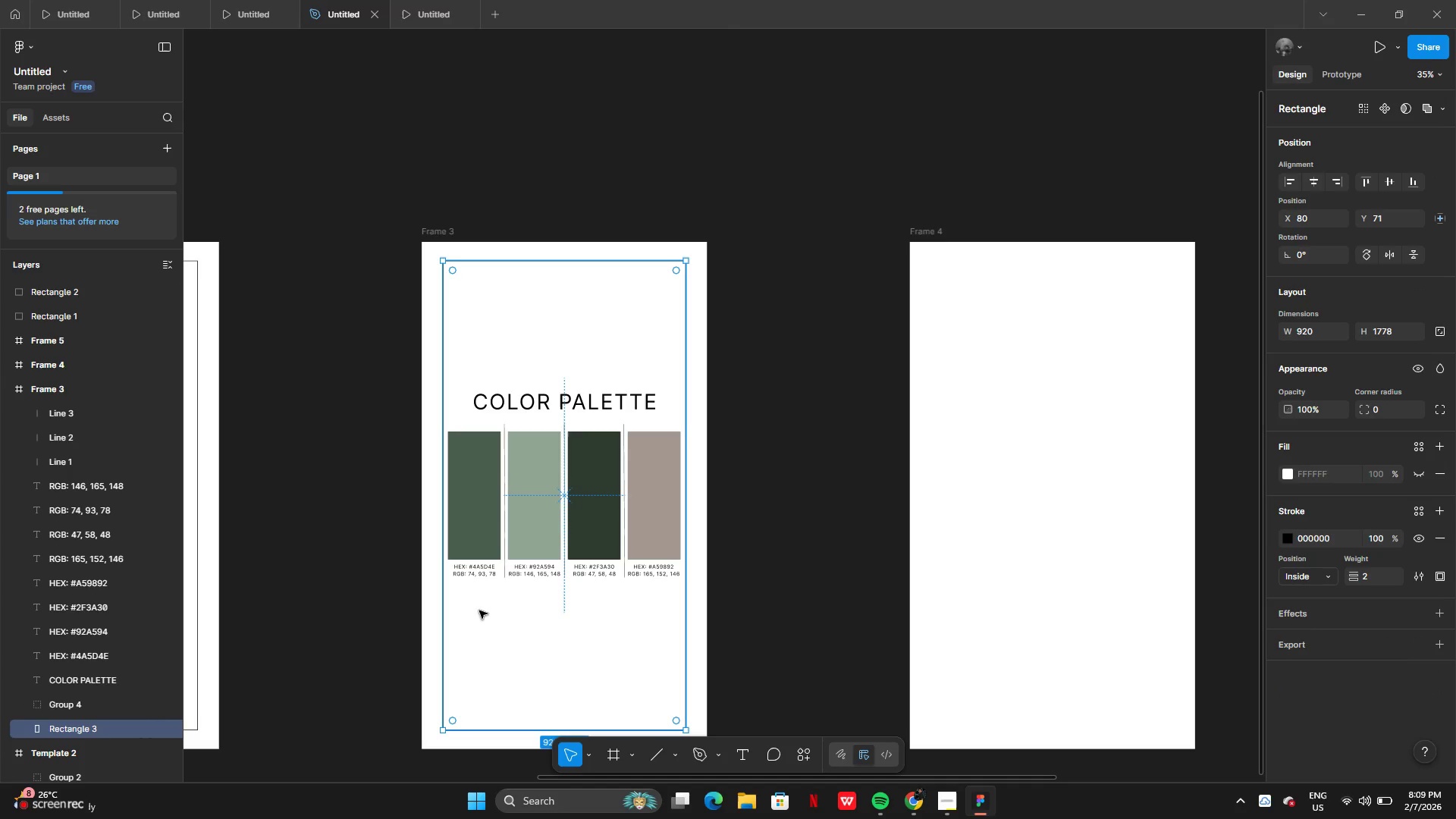 
key(Control+C)
 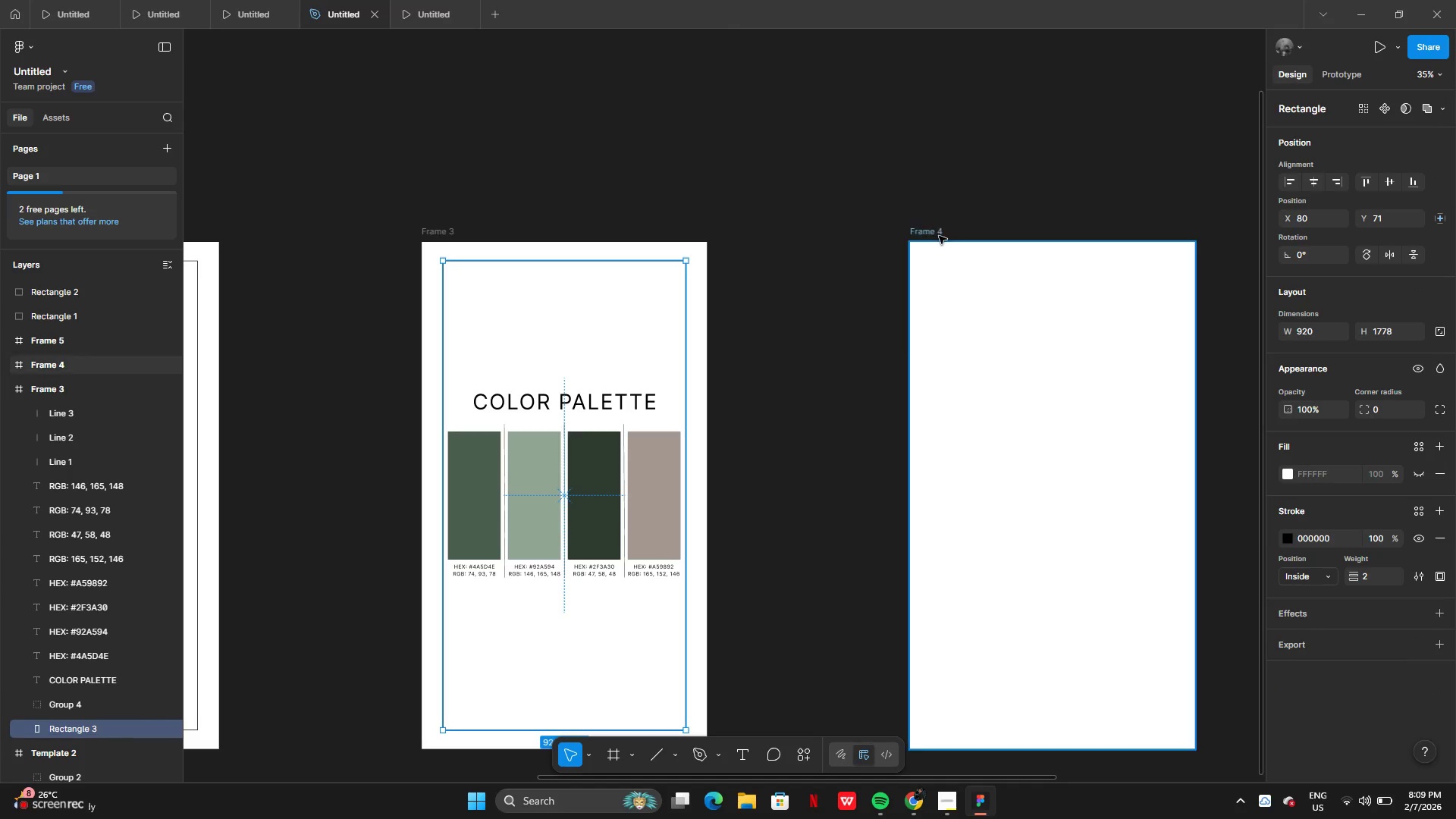 
left_click([938, 236])
 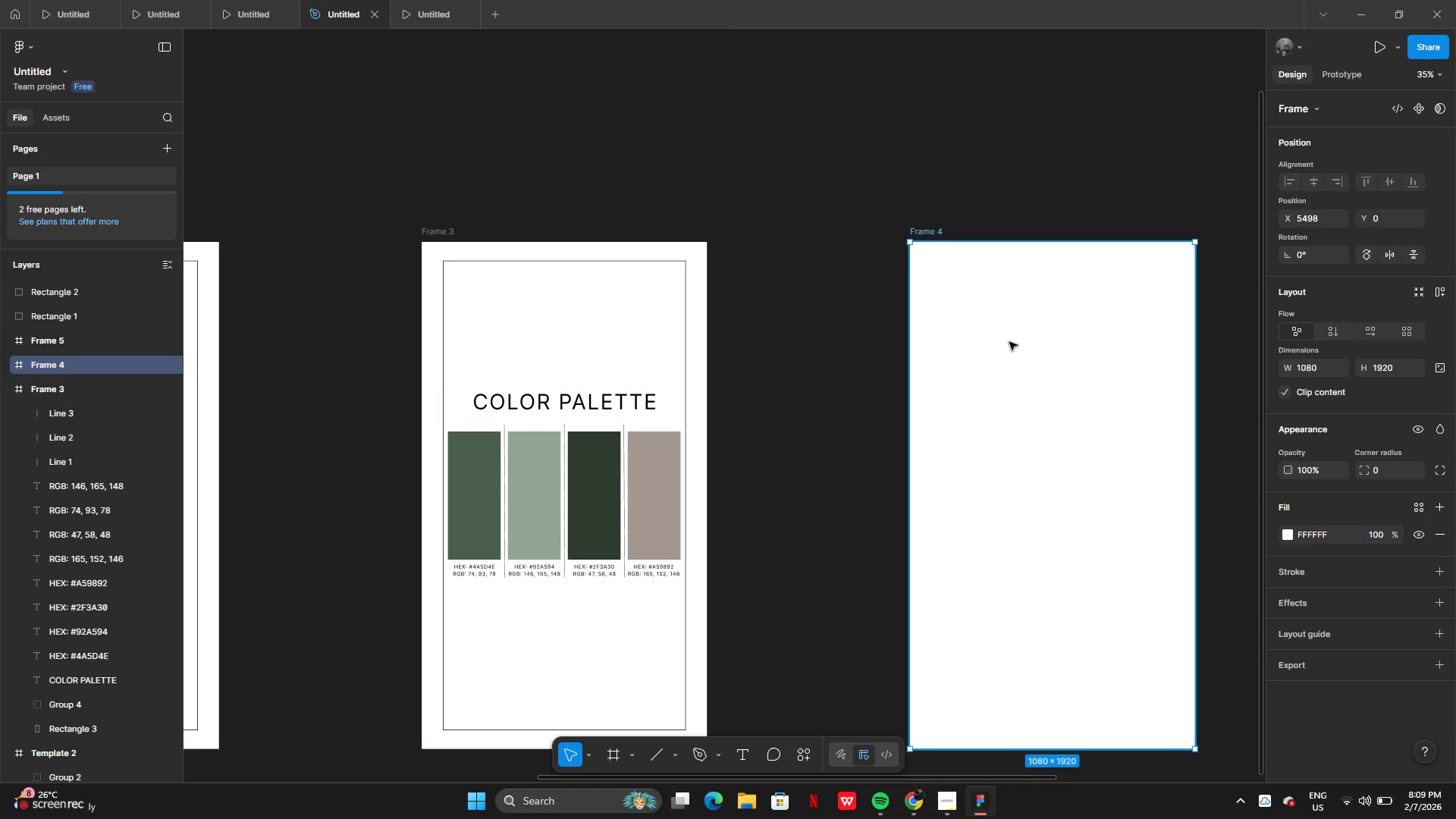 
key(Control+V)
 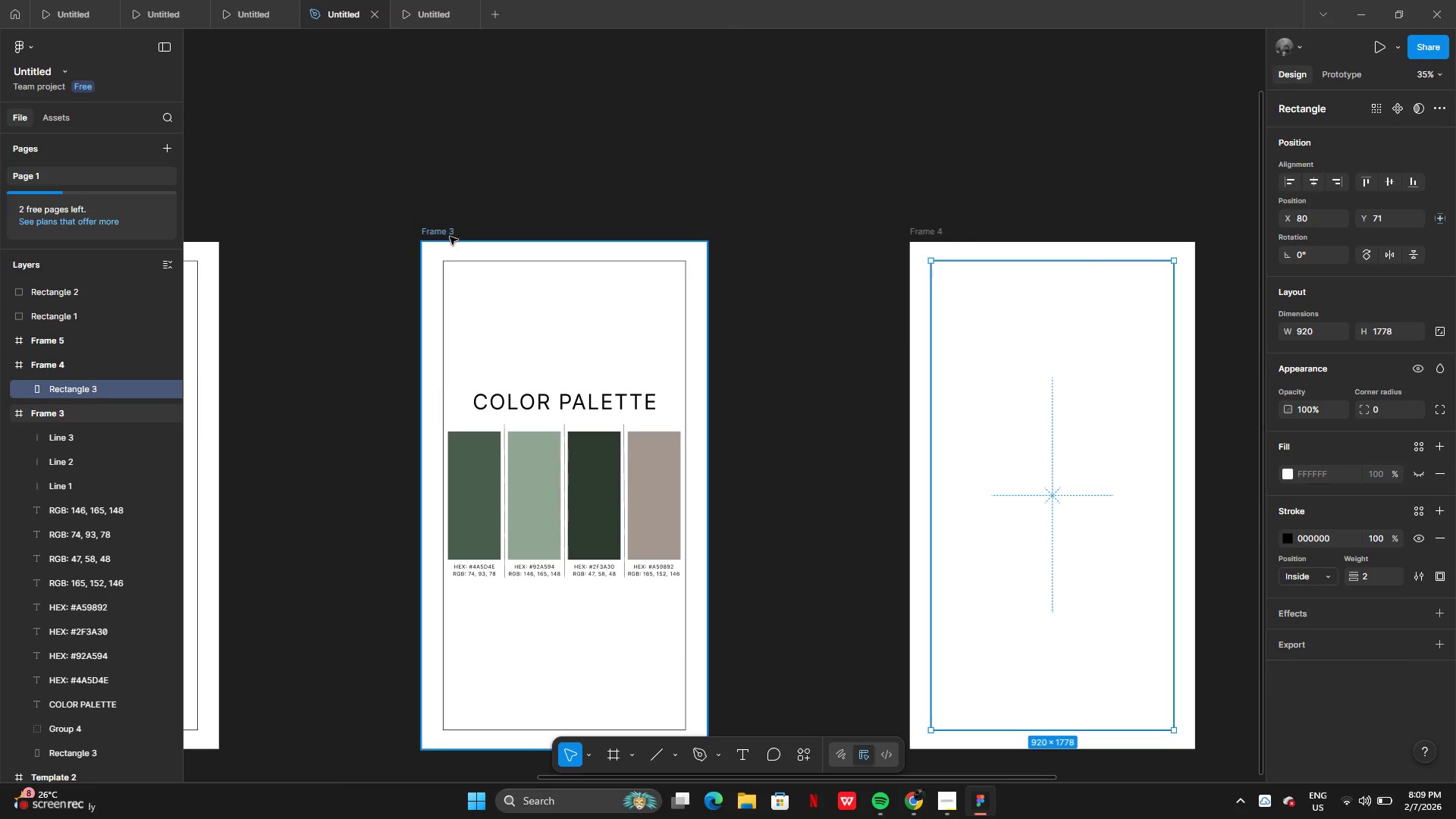 
left_click([445, 234])
 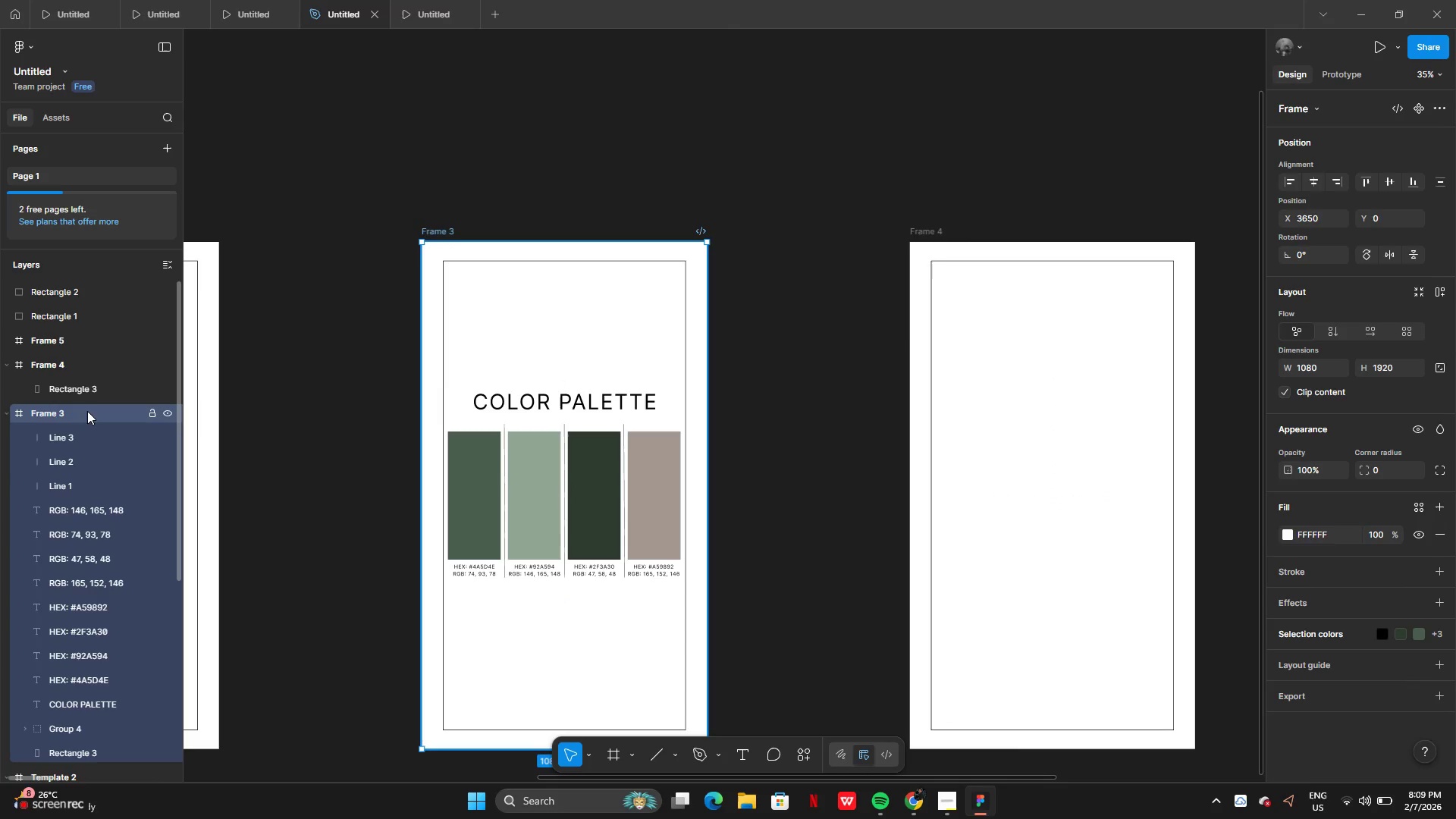 
double_click([87, 411])
 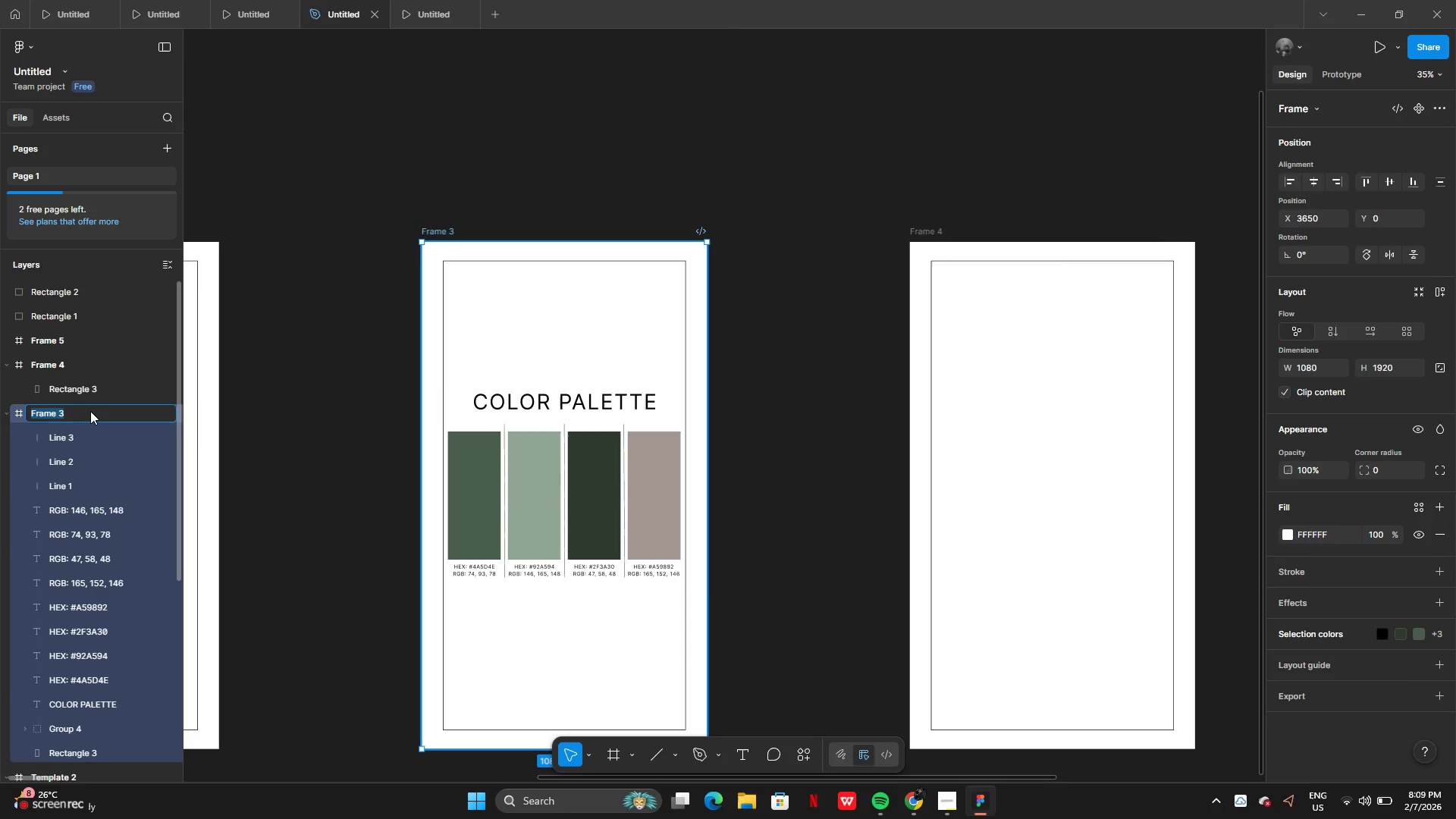 
type(Template 3)
 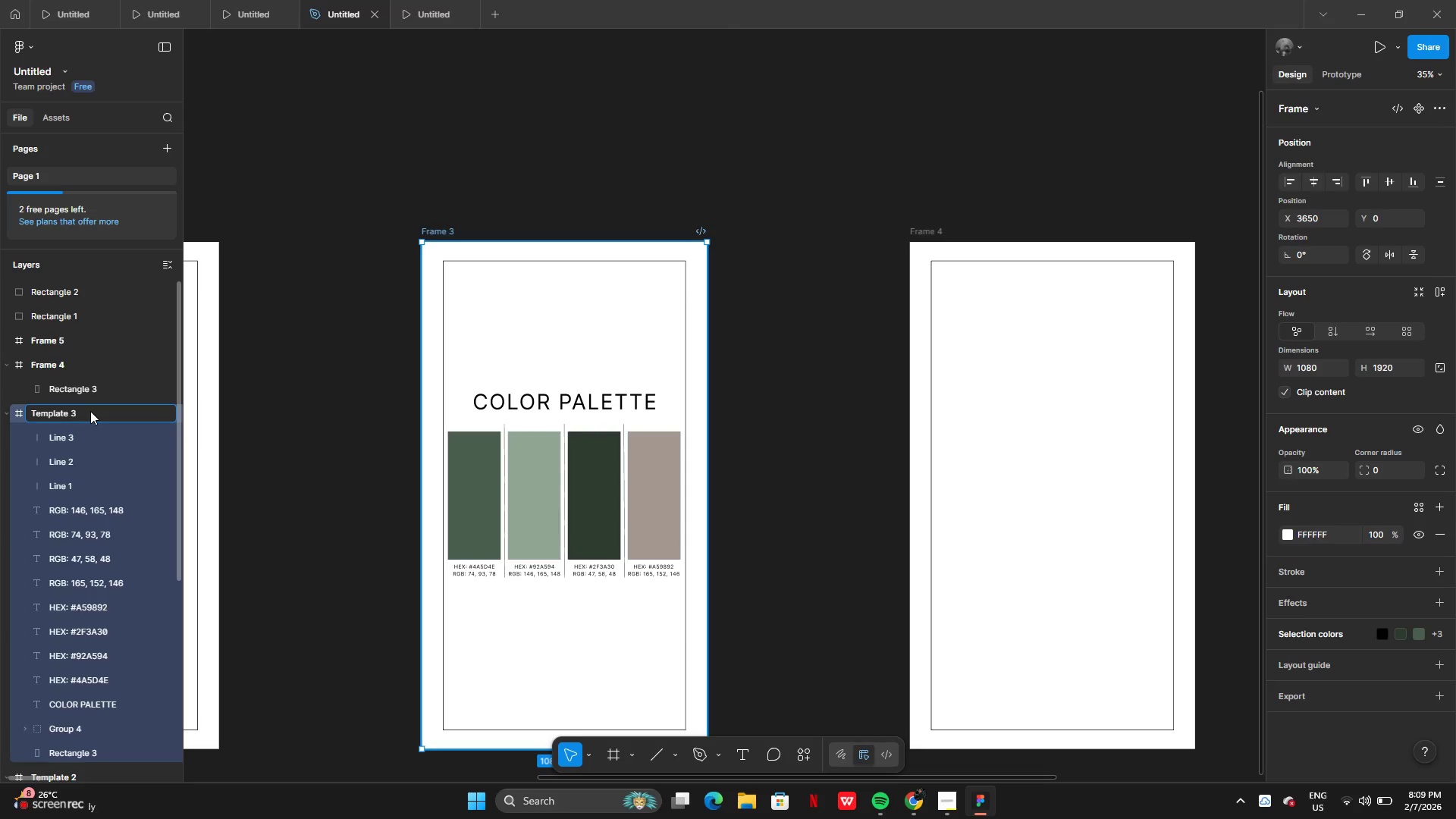 
key(Enter)
 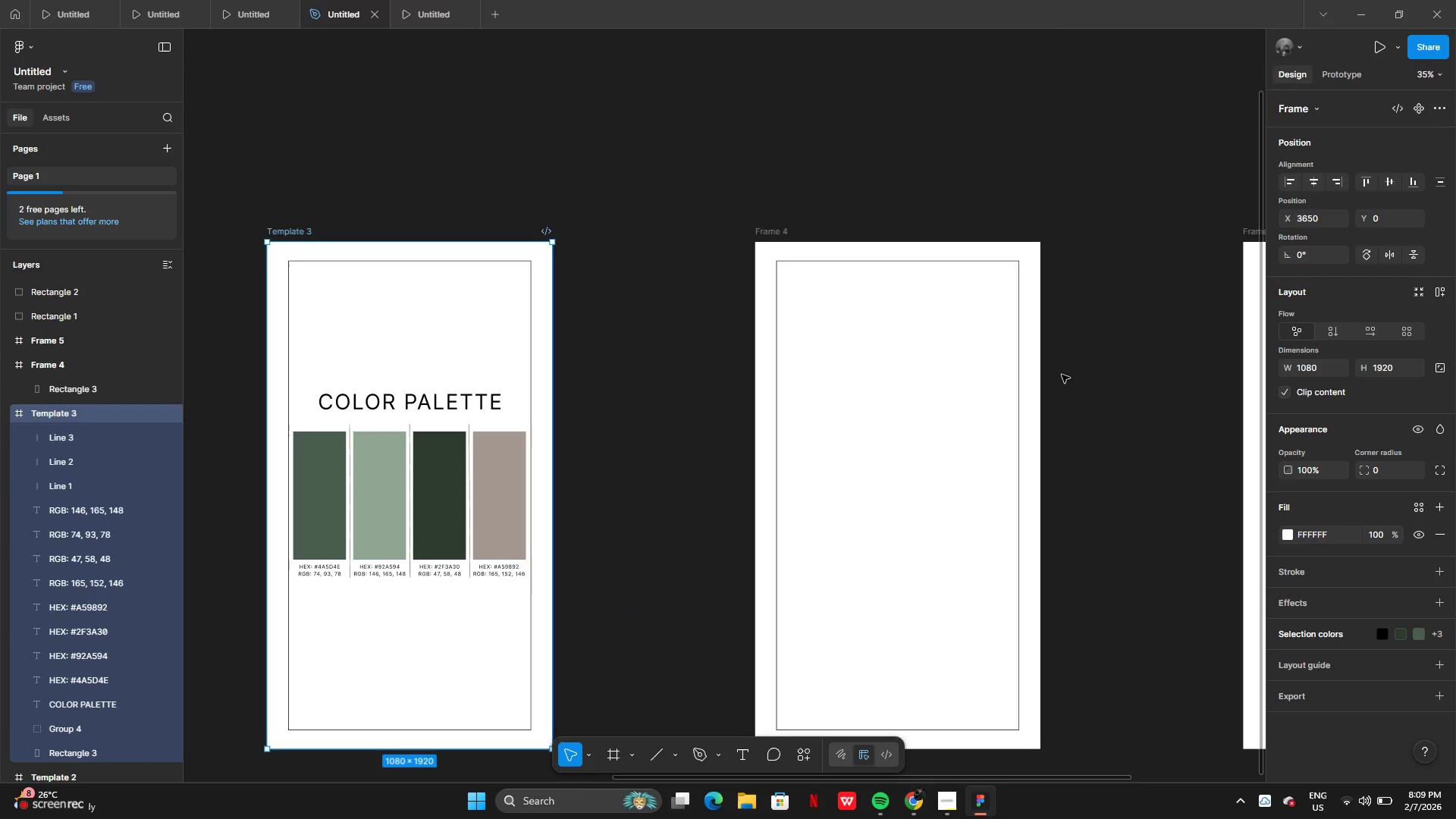 
left_click([1073, 385])
 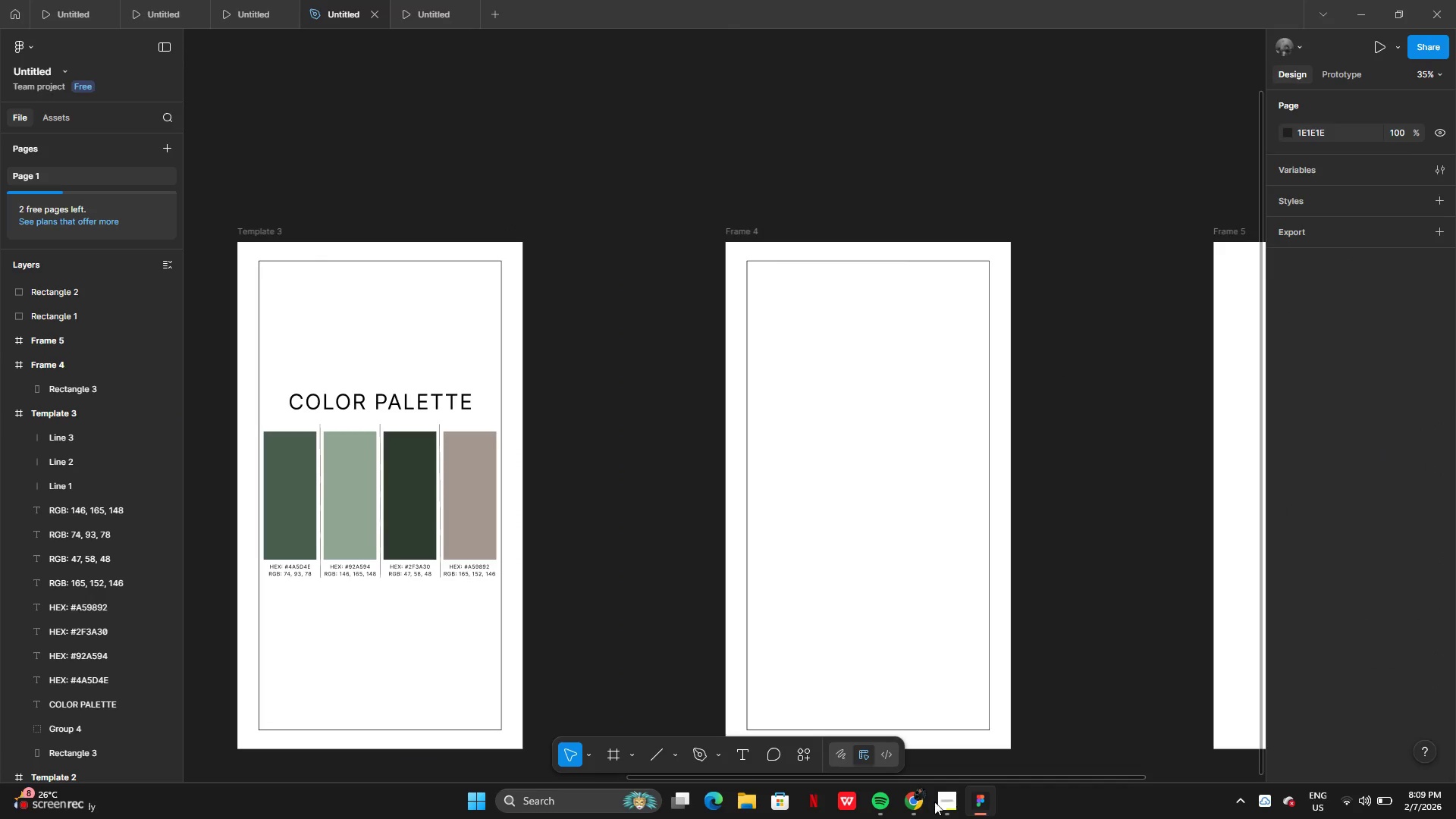 
left_click([945, 800])